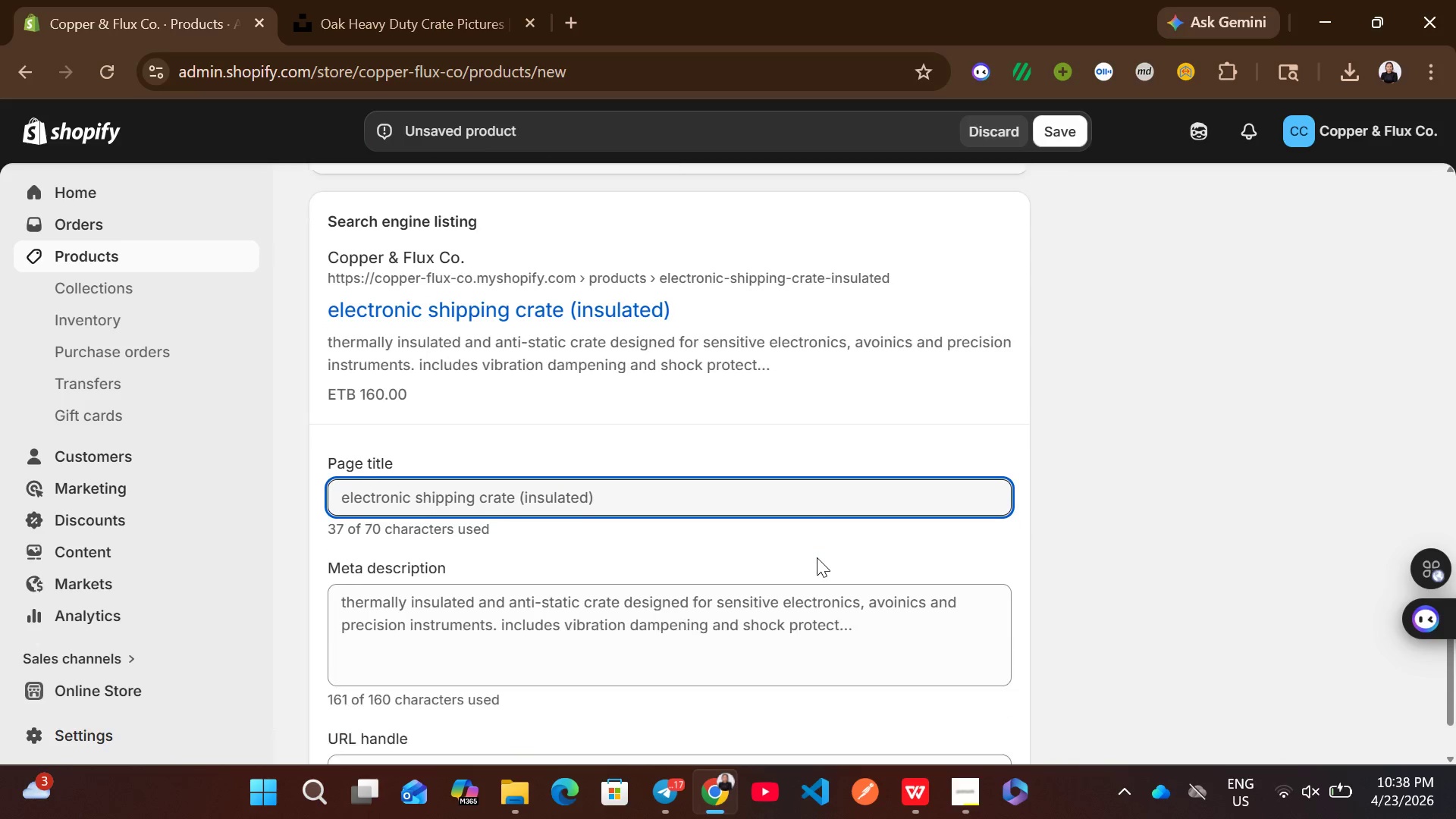 
left_click([546, 475])
 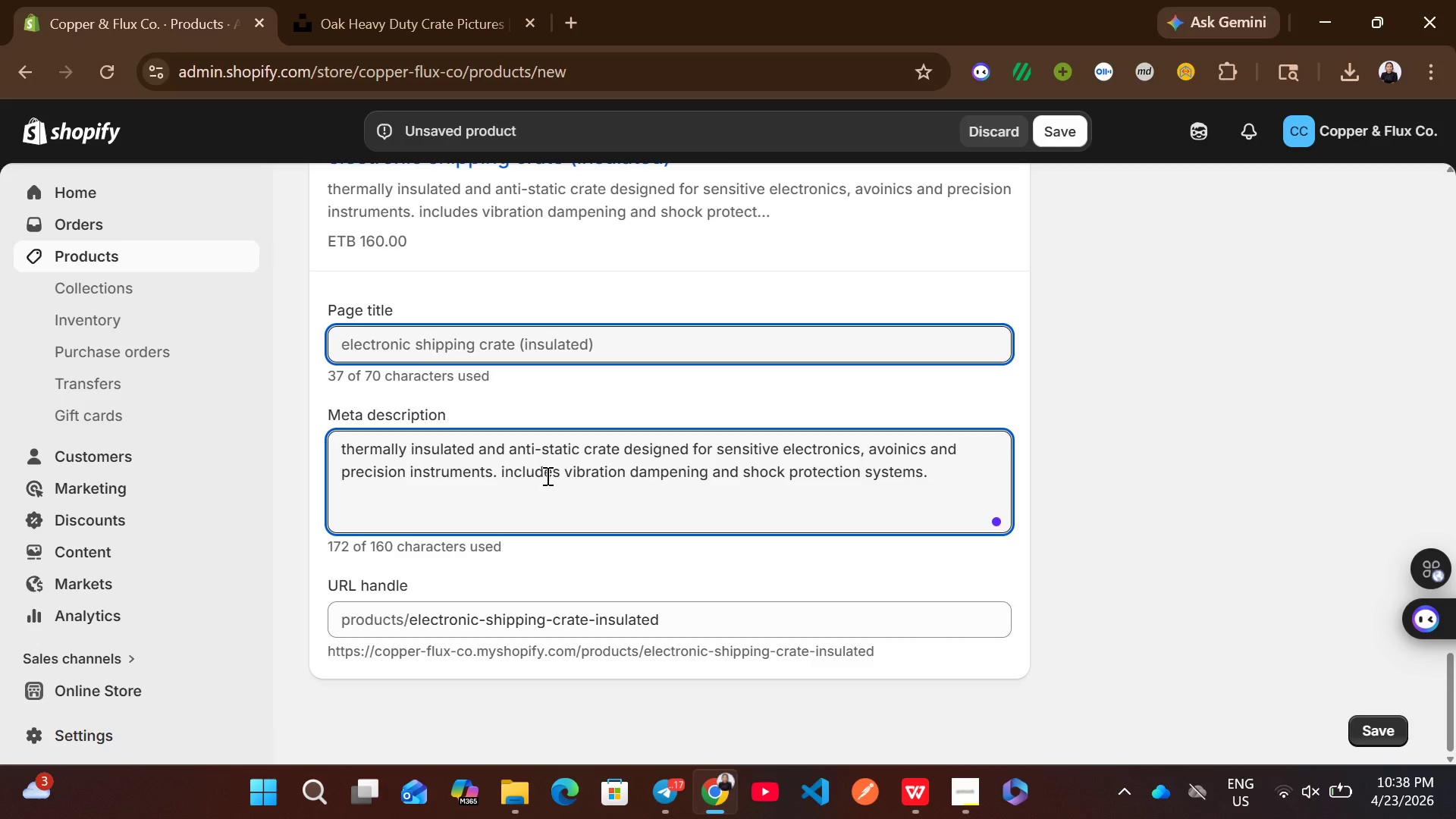 
key(Shift+ShiftLeft)
 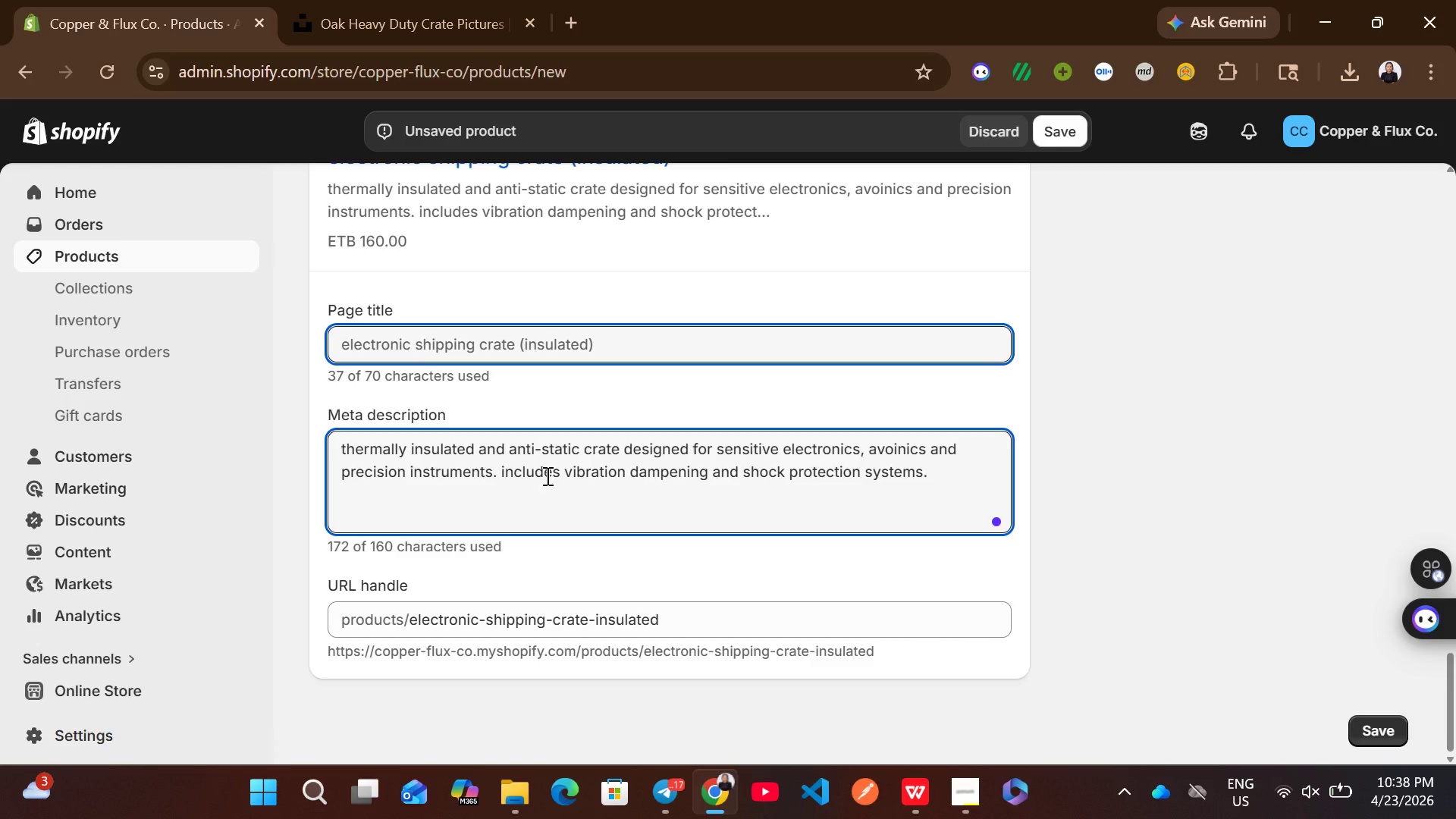 
key(Control+A)
 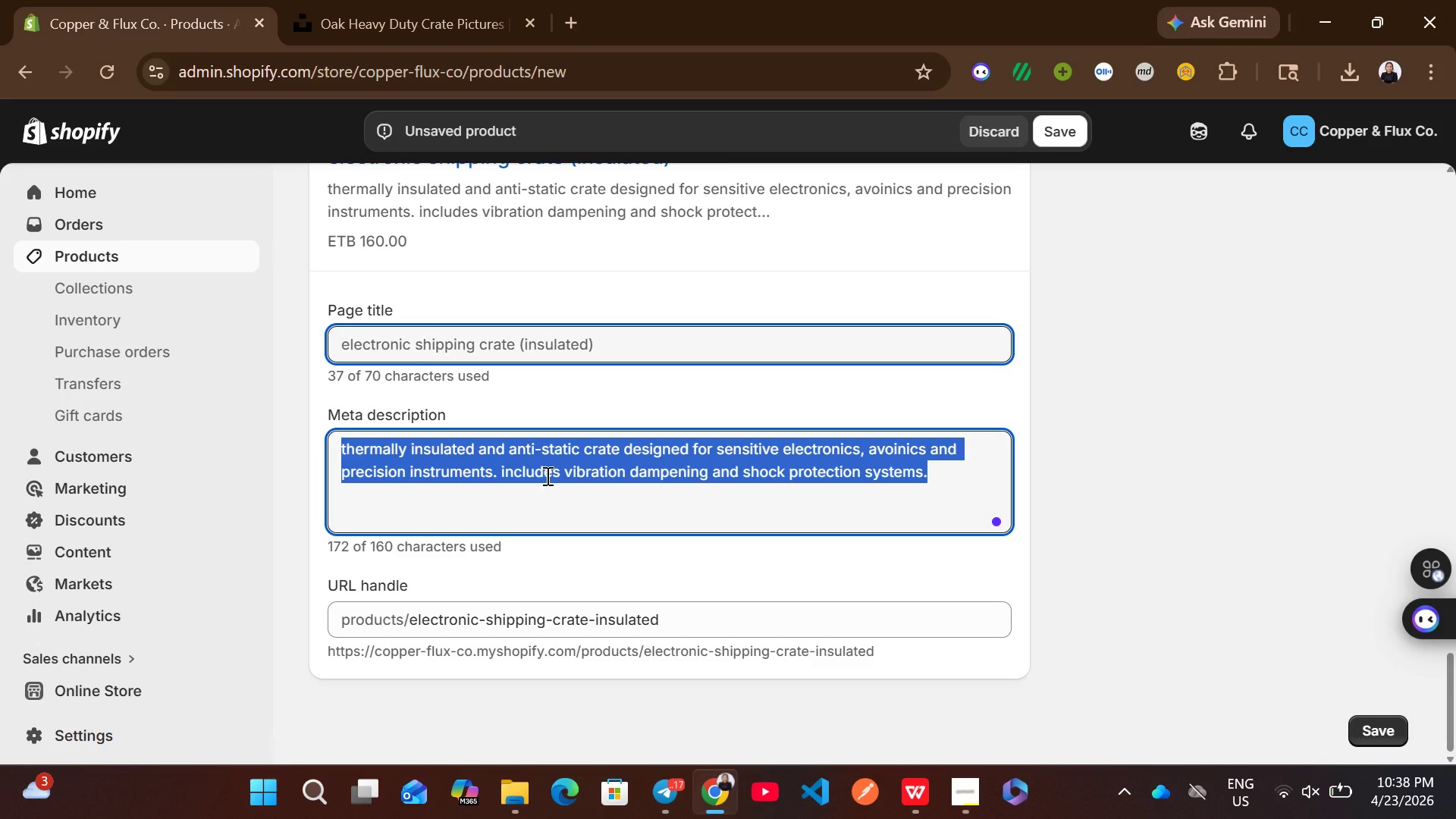 
wait(14.64)
 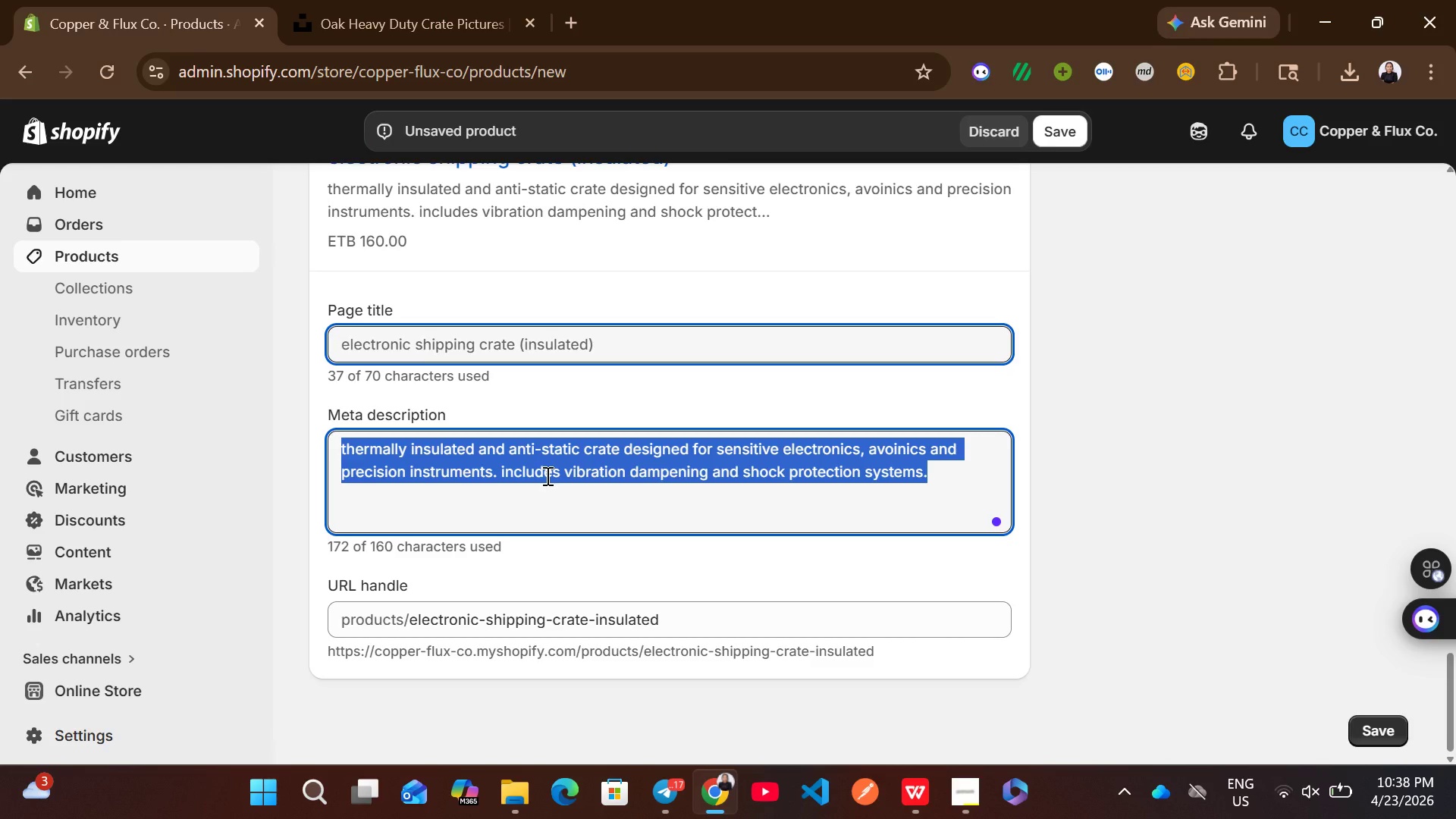 
left_click([474, 346])
 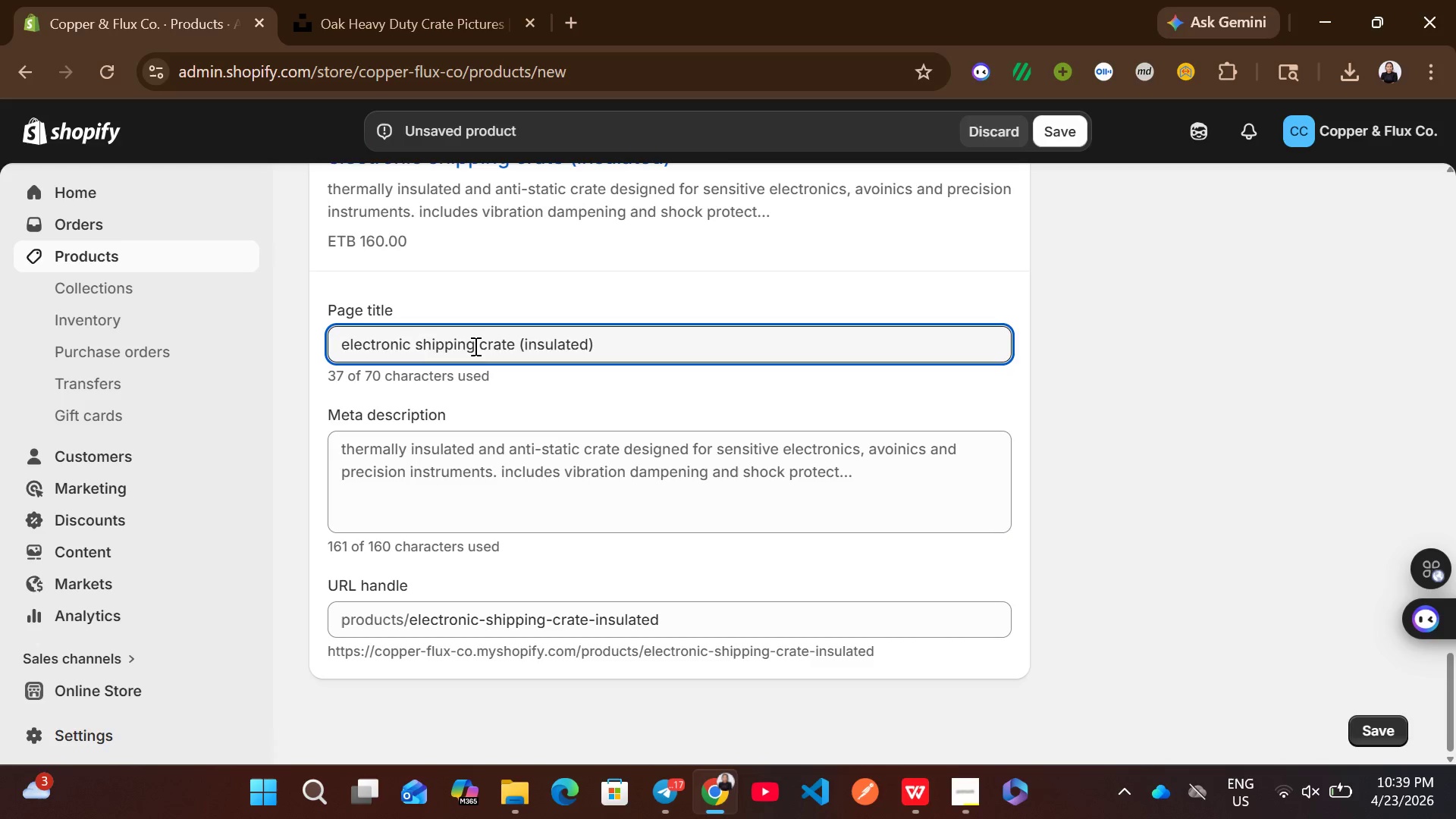 
key(Shift+ShiftLeft)
 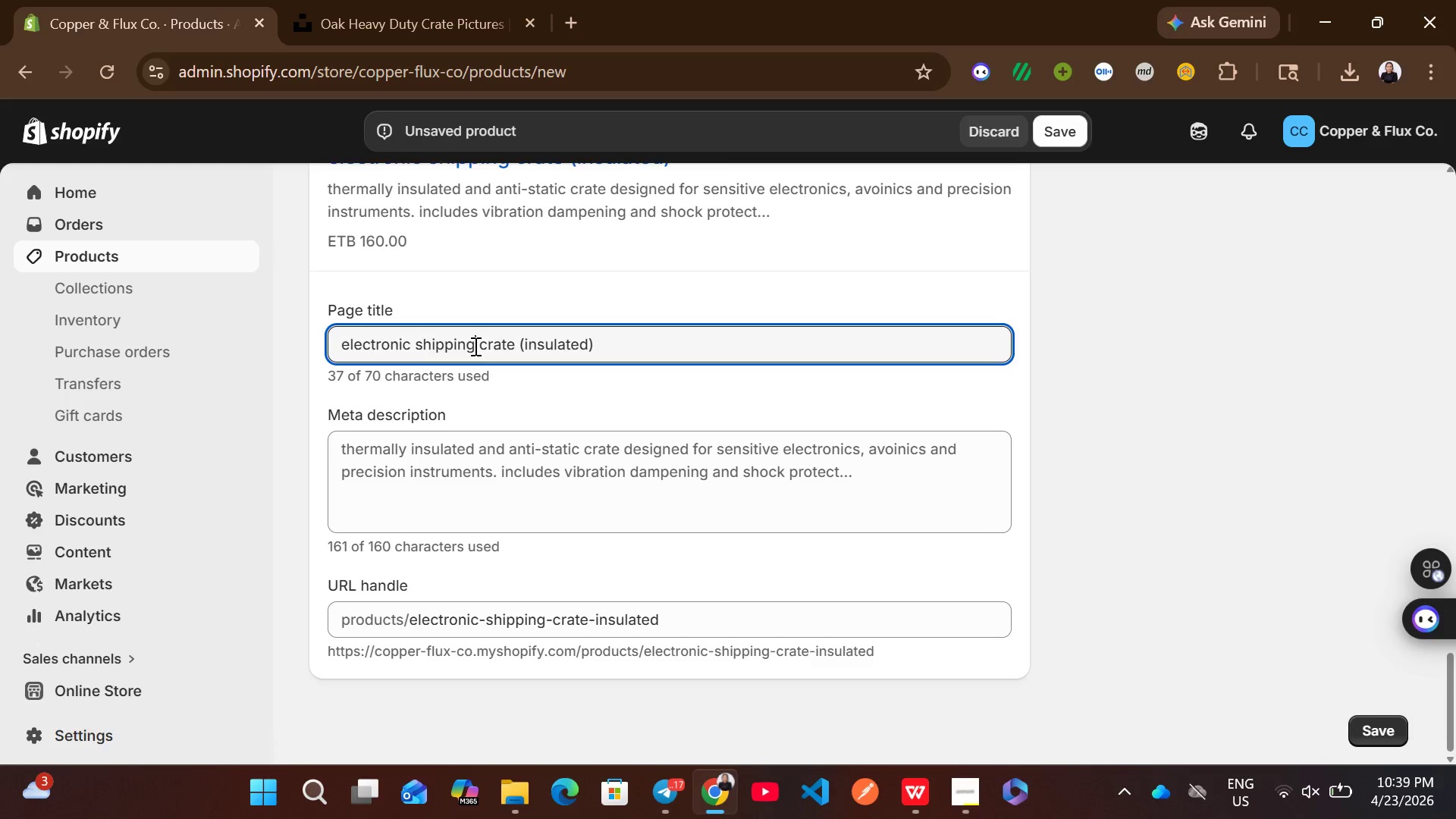 
left_click([474, 346])
 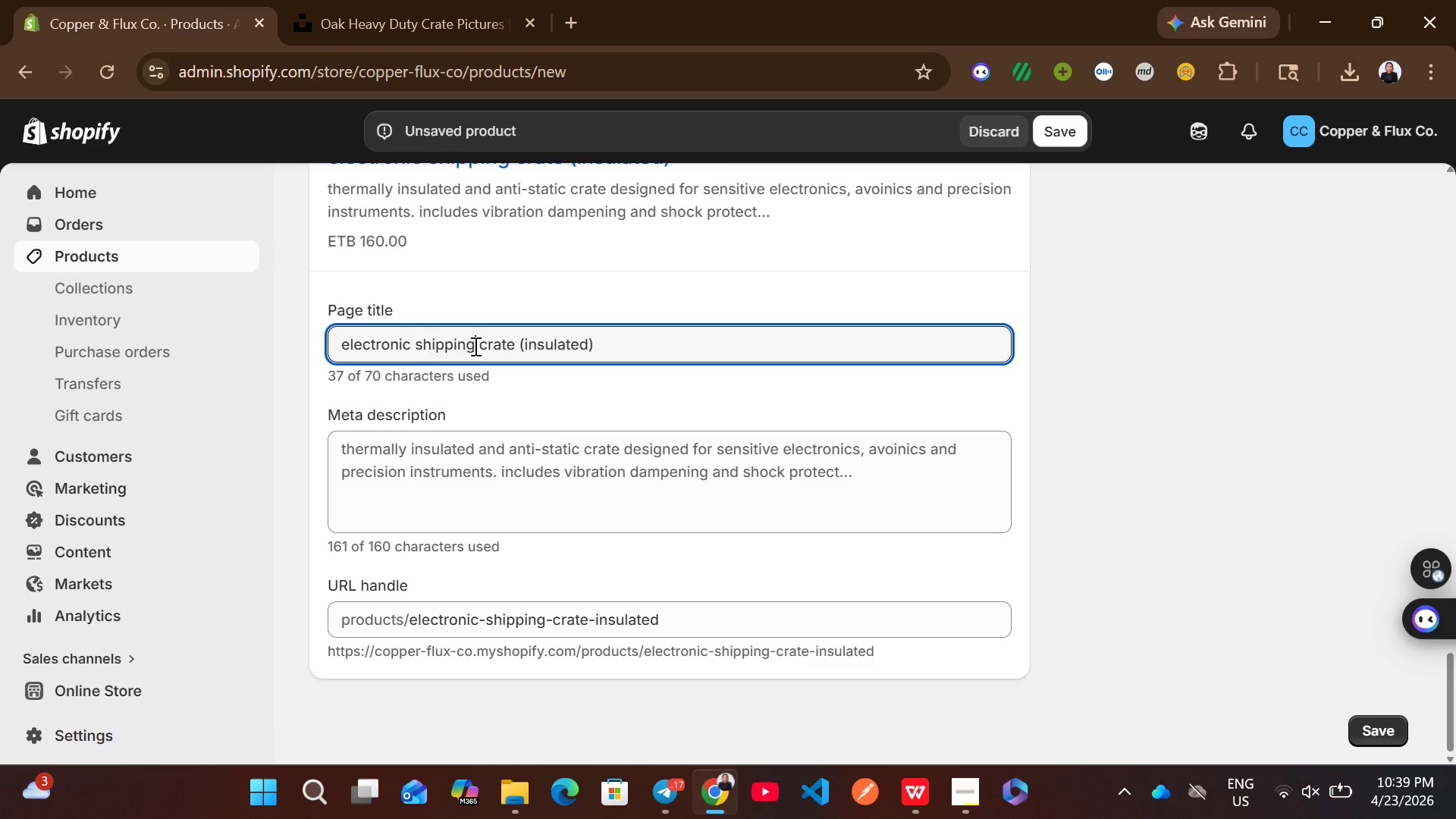 
key(Control+A)
 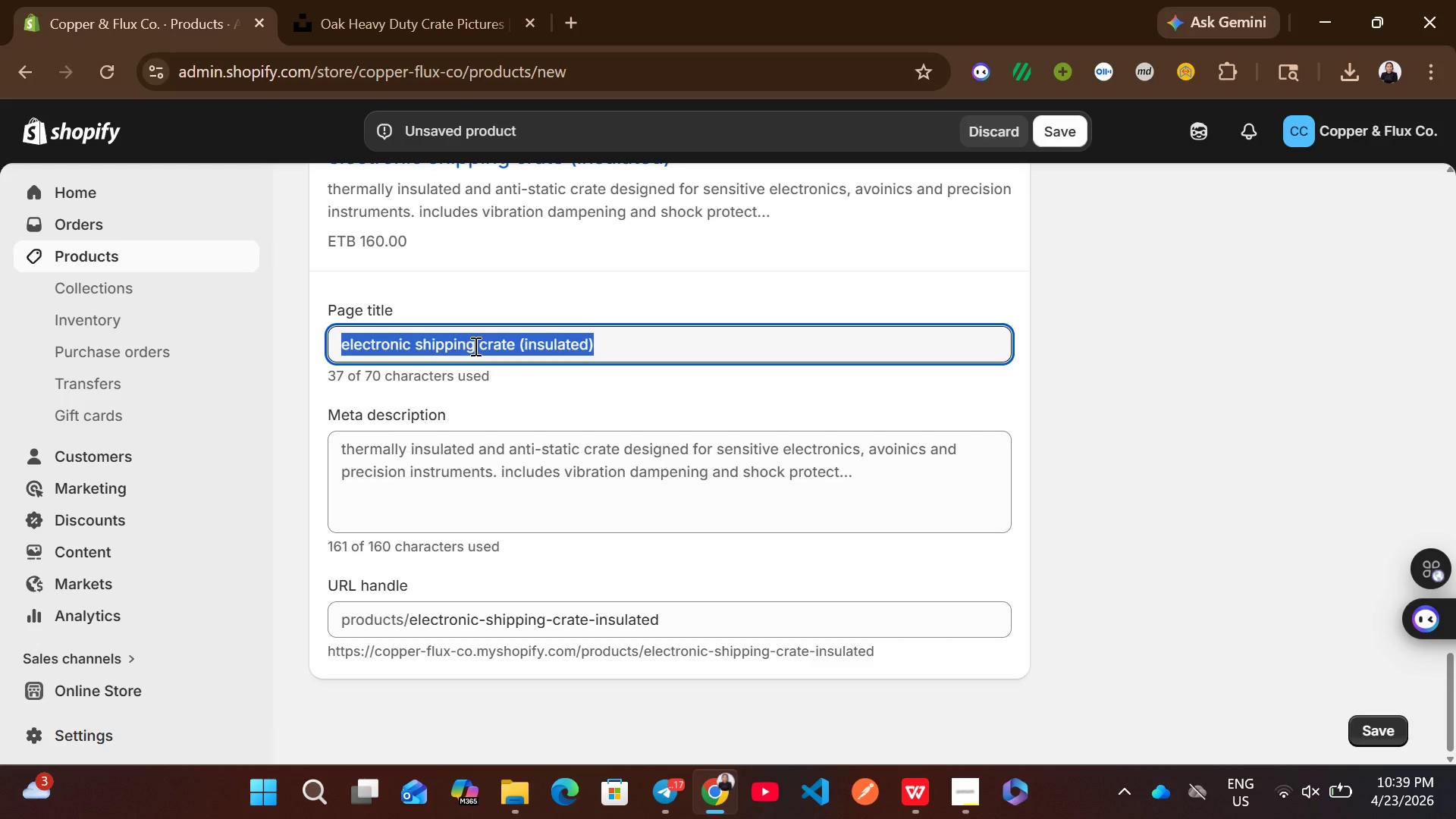 
type(secure electronics crates | insulated shipping crate)
 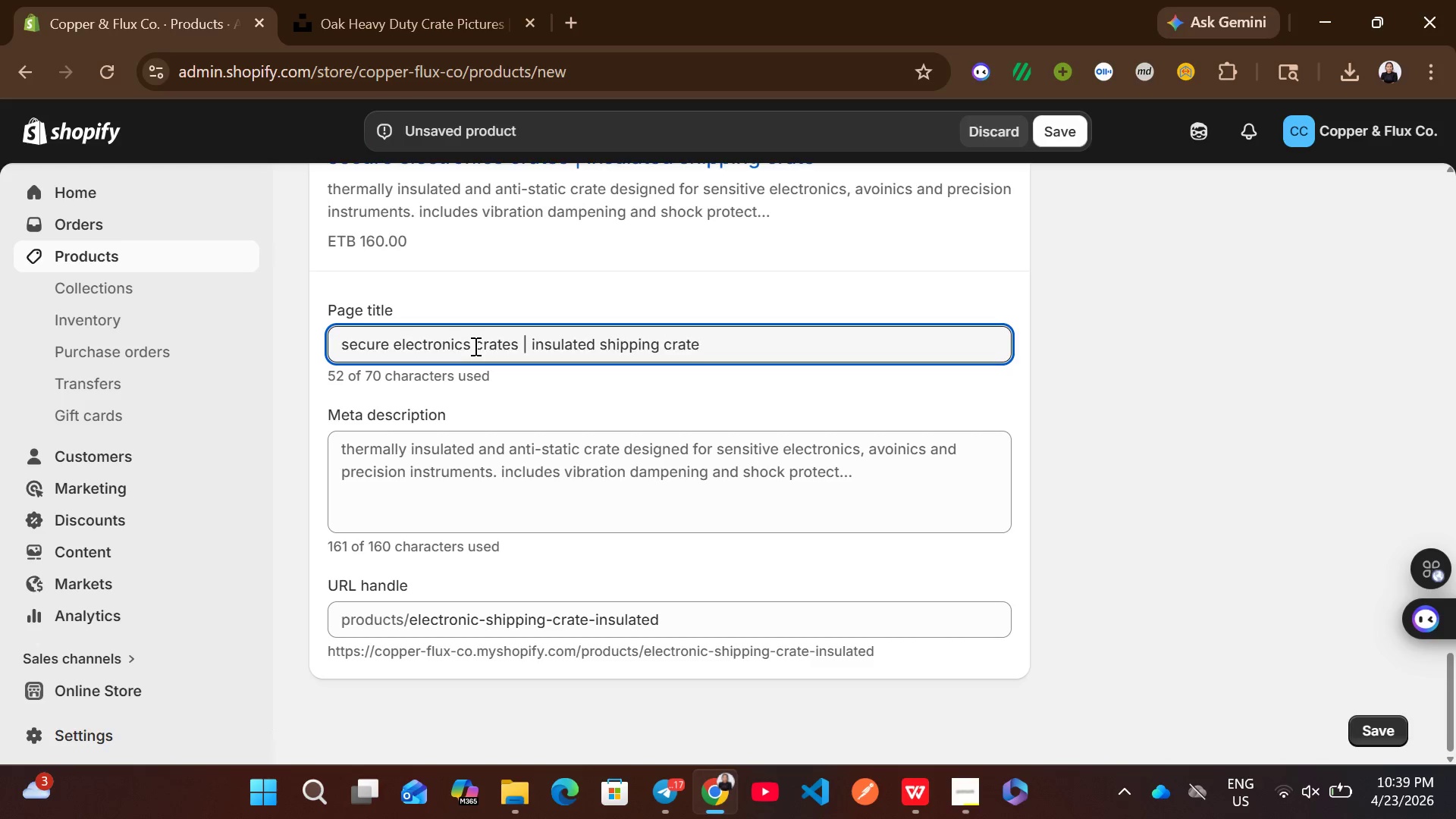 
type( |apex)
 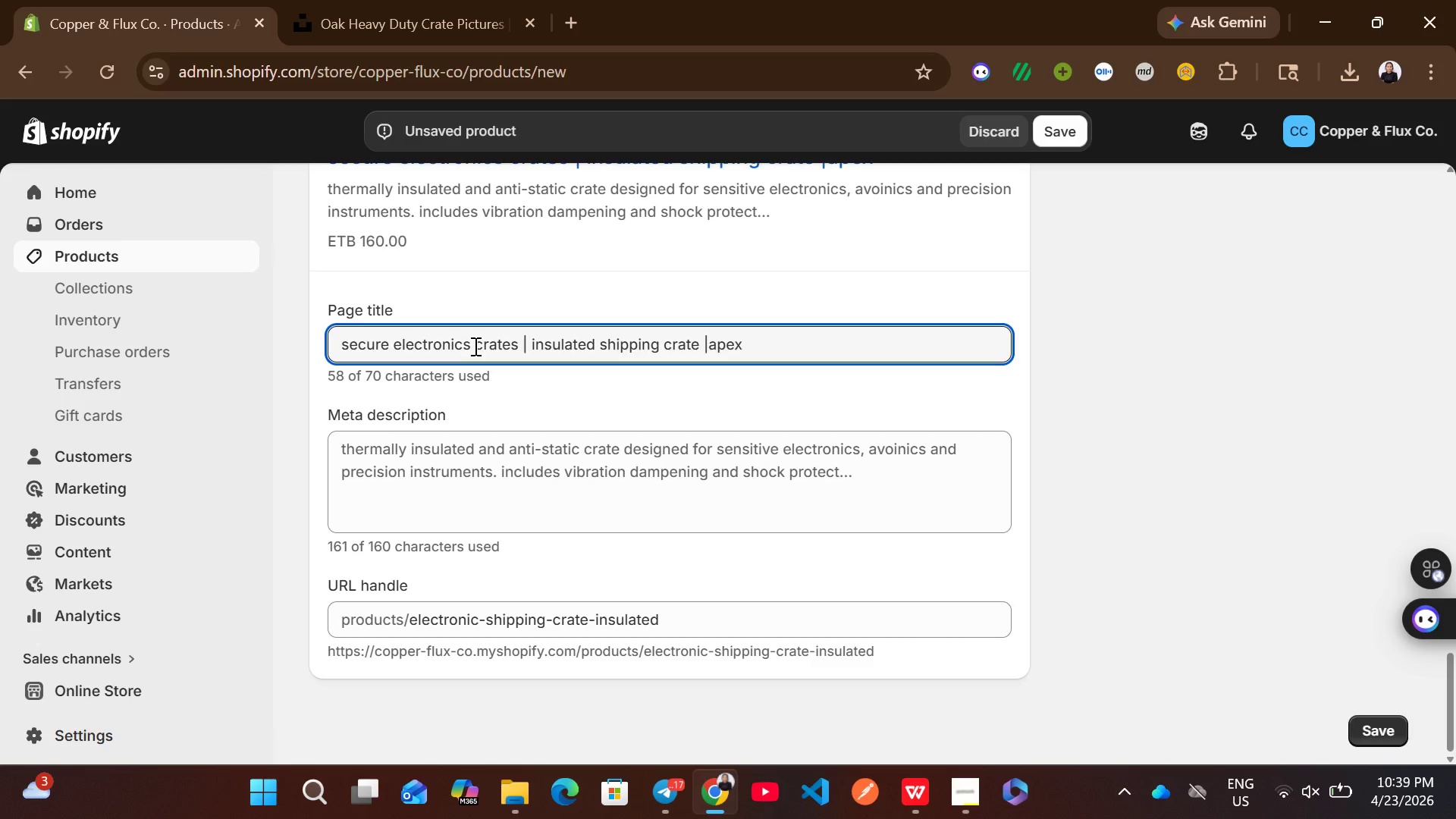 
left_click([538, 457])
 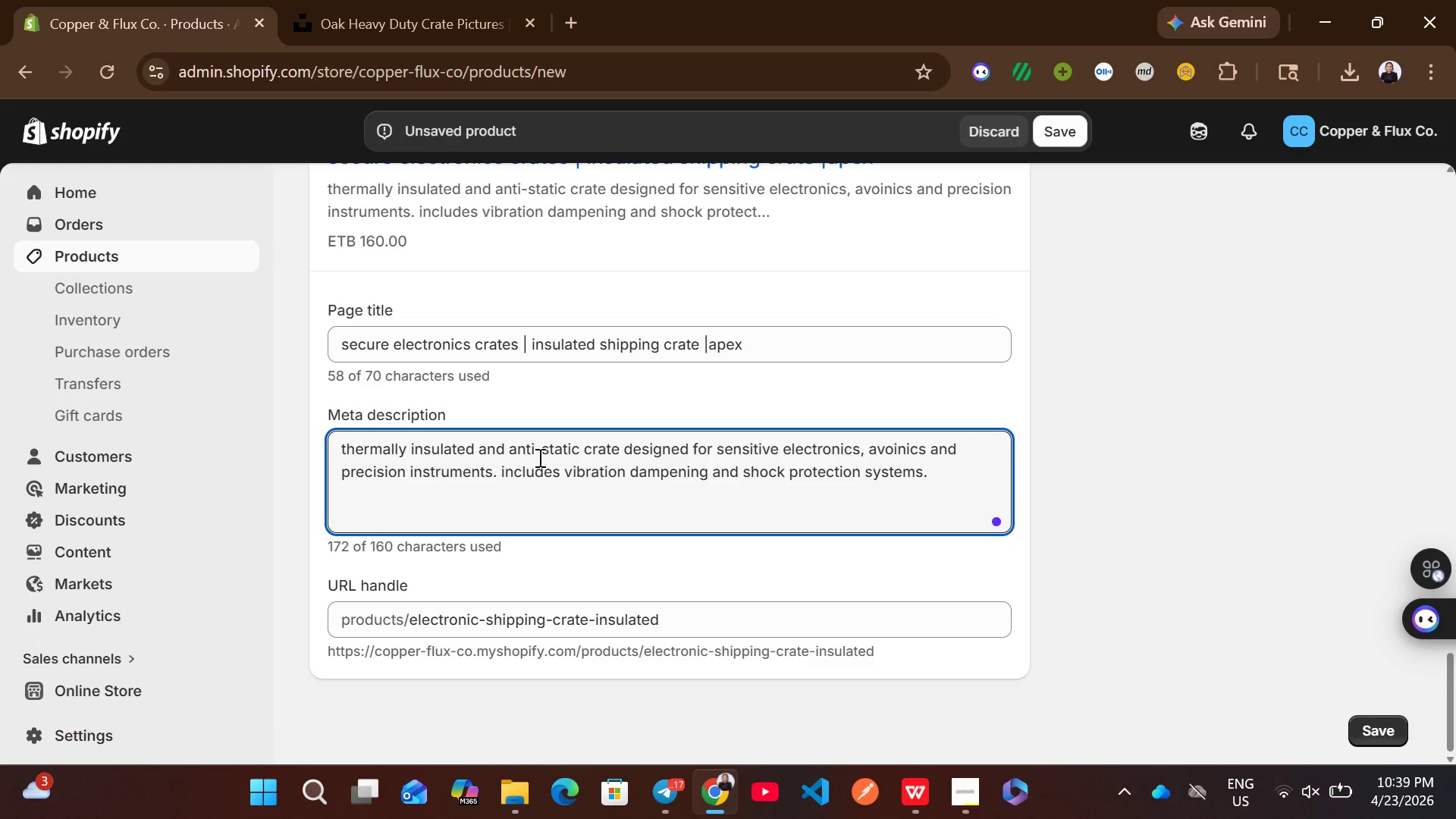 
key(Control+ControlLeft)
 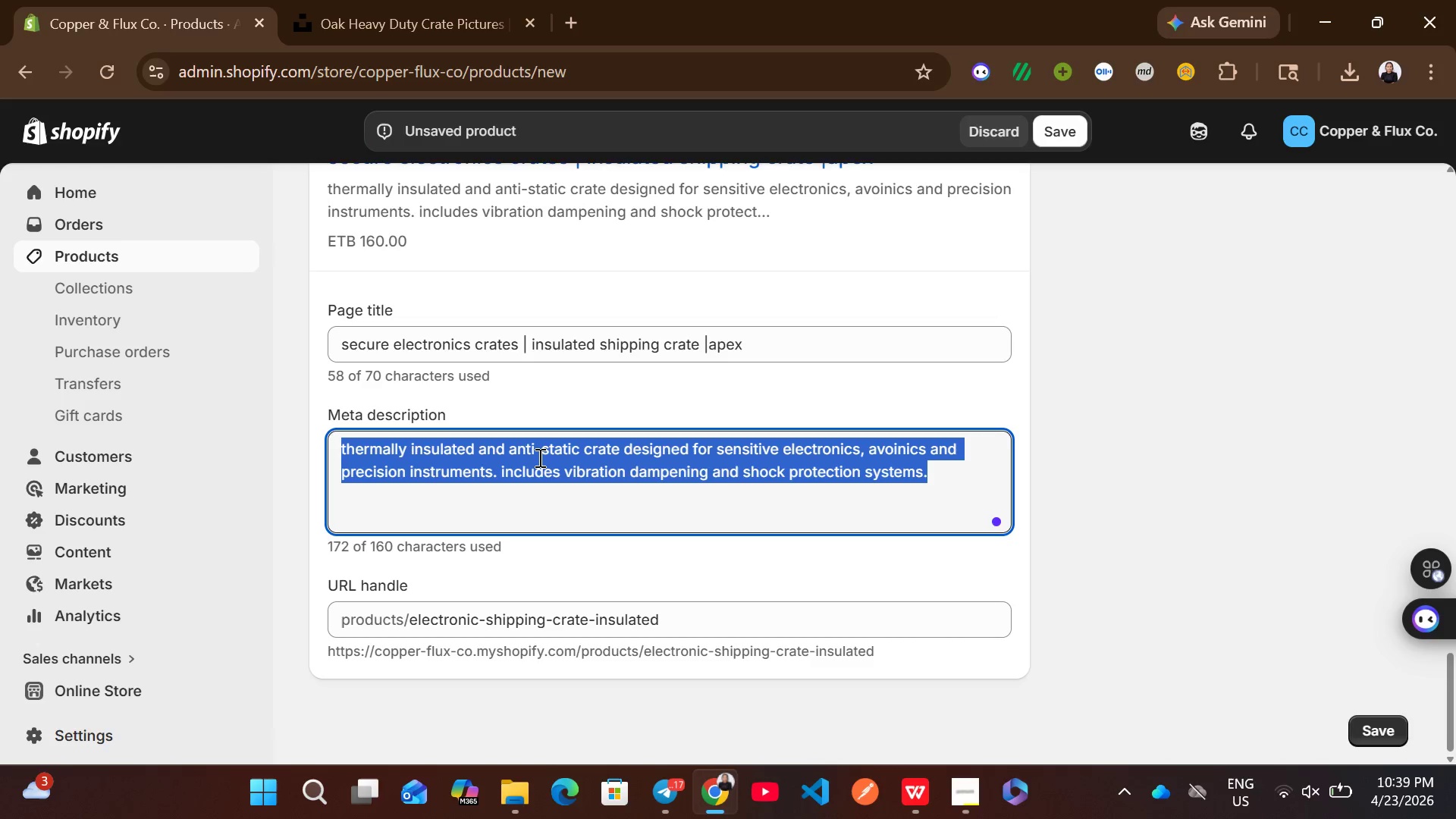 
key(Control+A)
 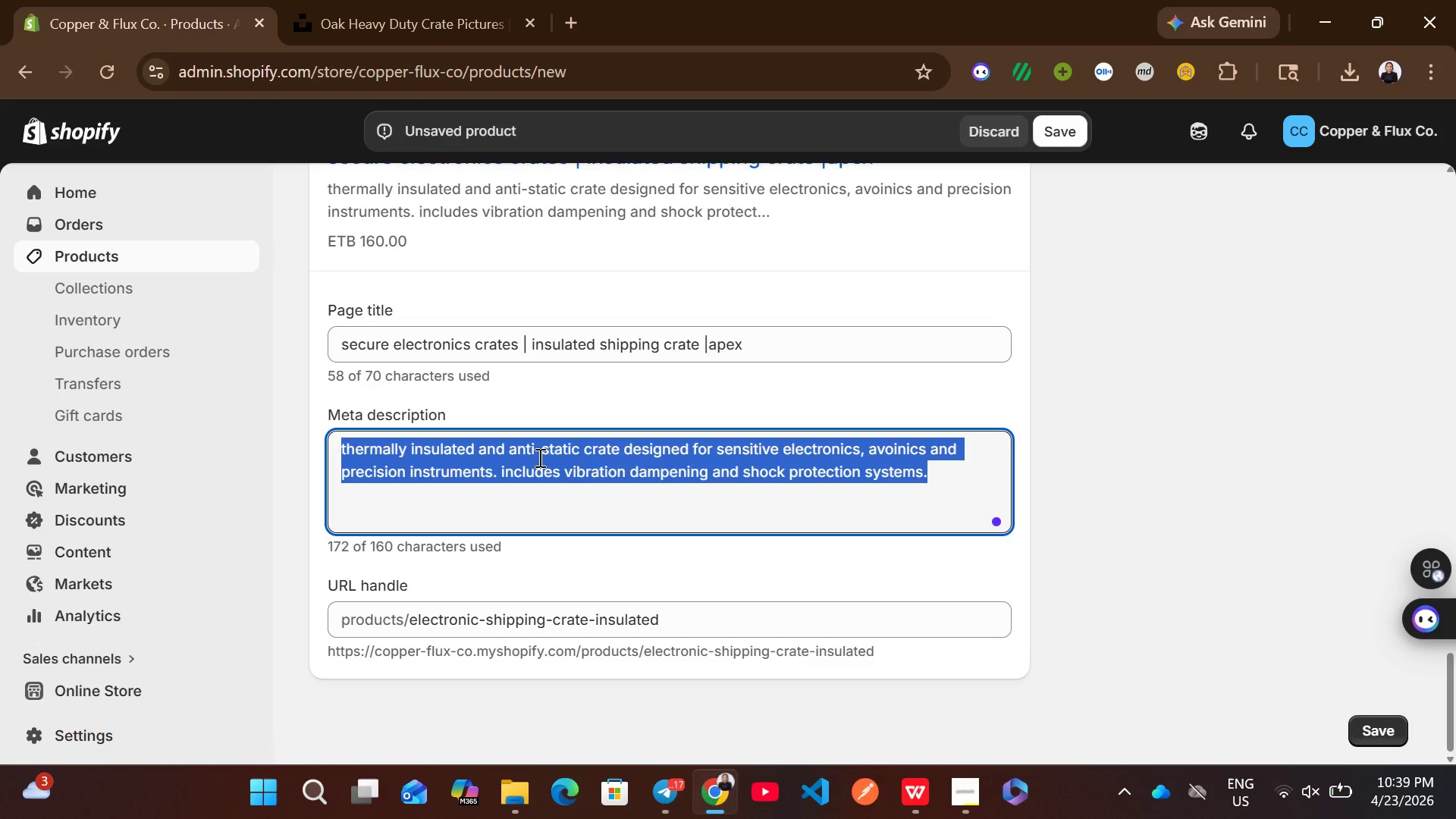 
key(Backspace)
 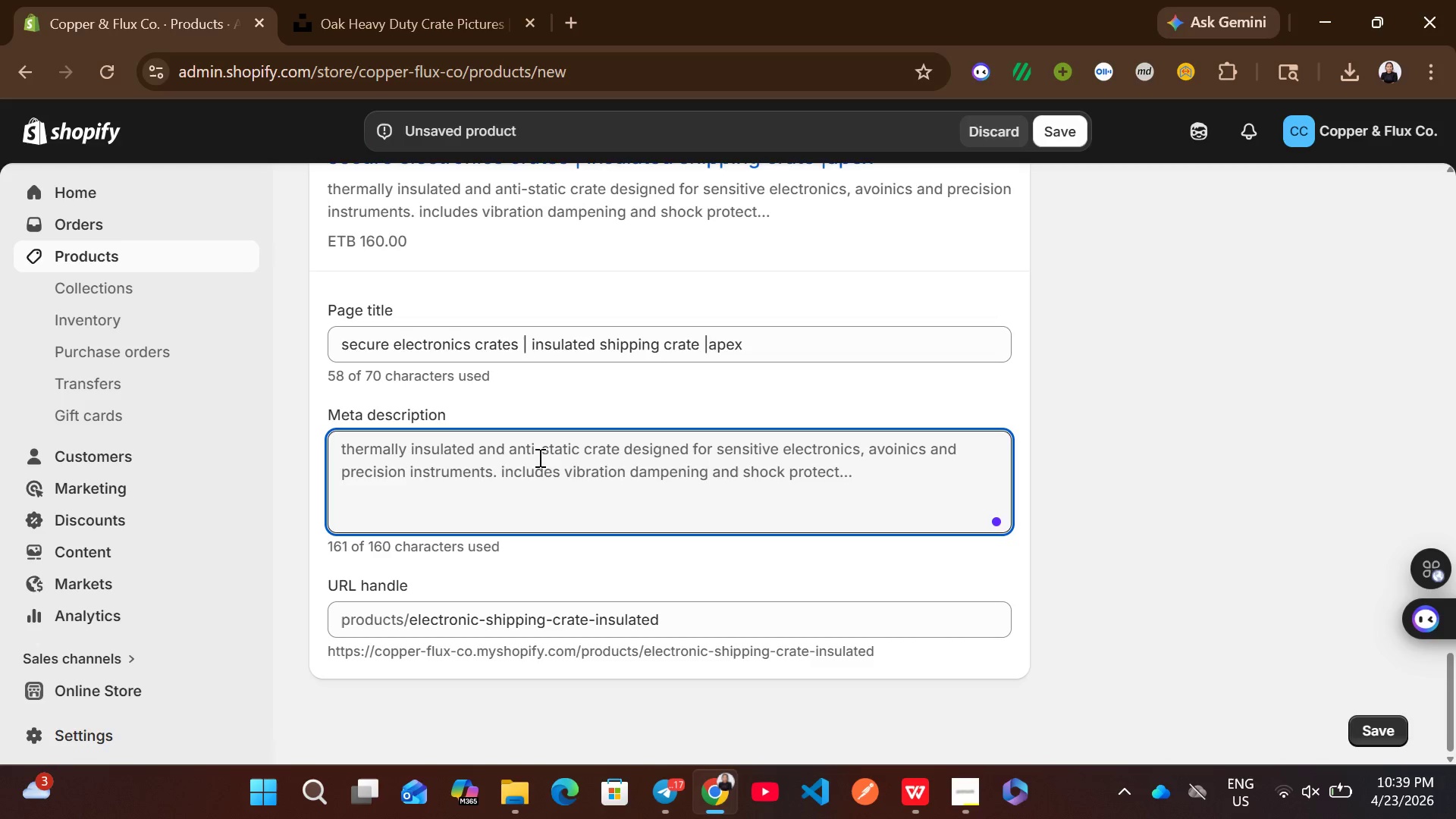 
wait(24.7)
 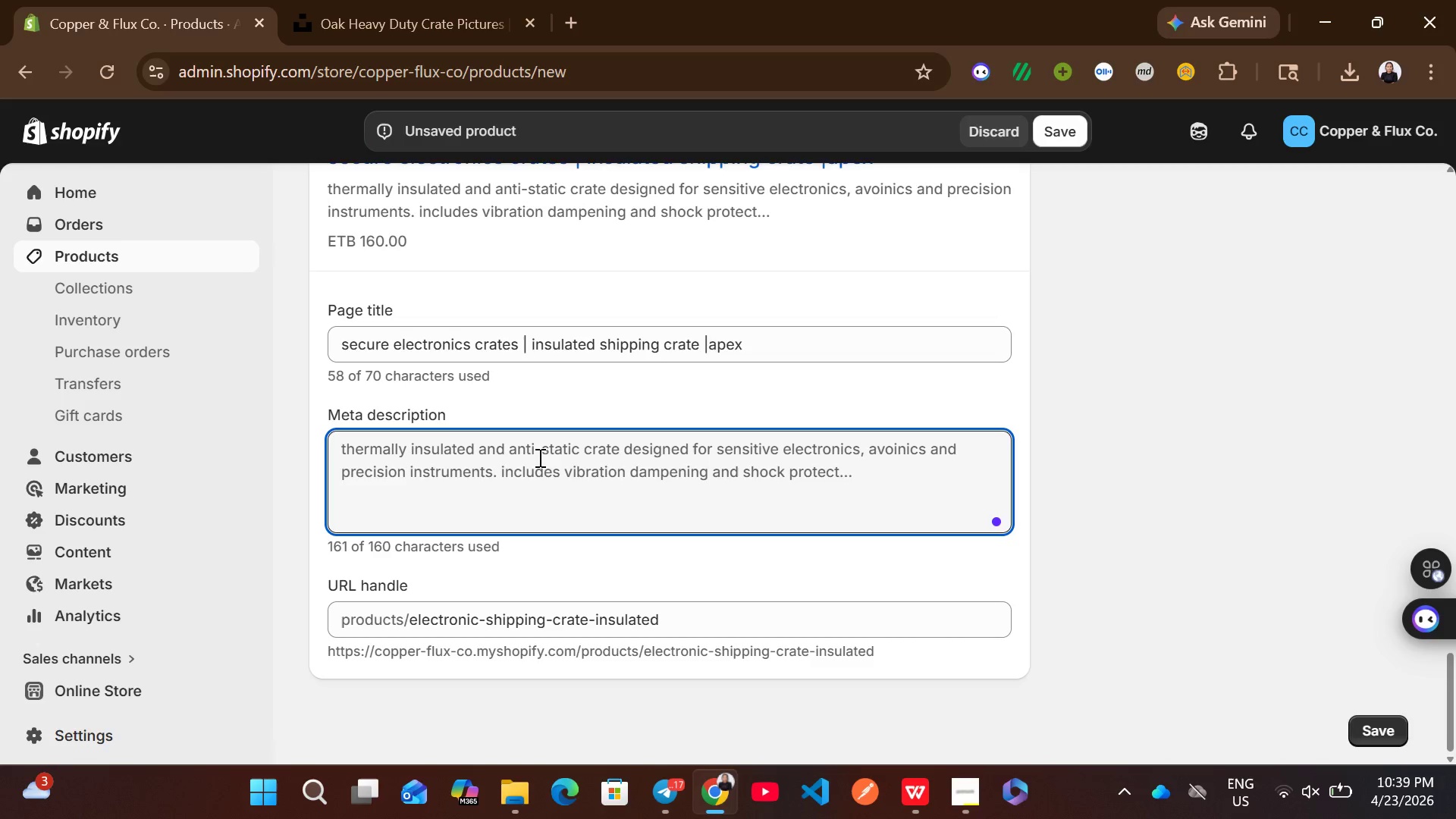 
type(insulated anti)
 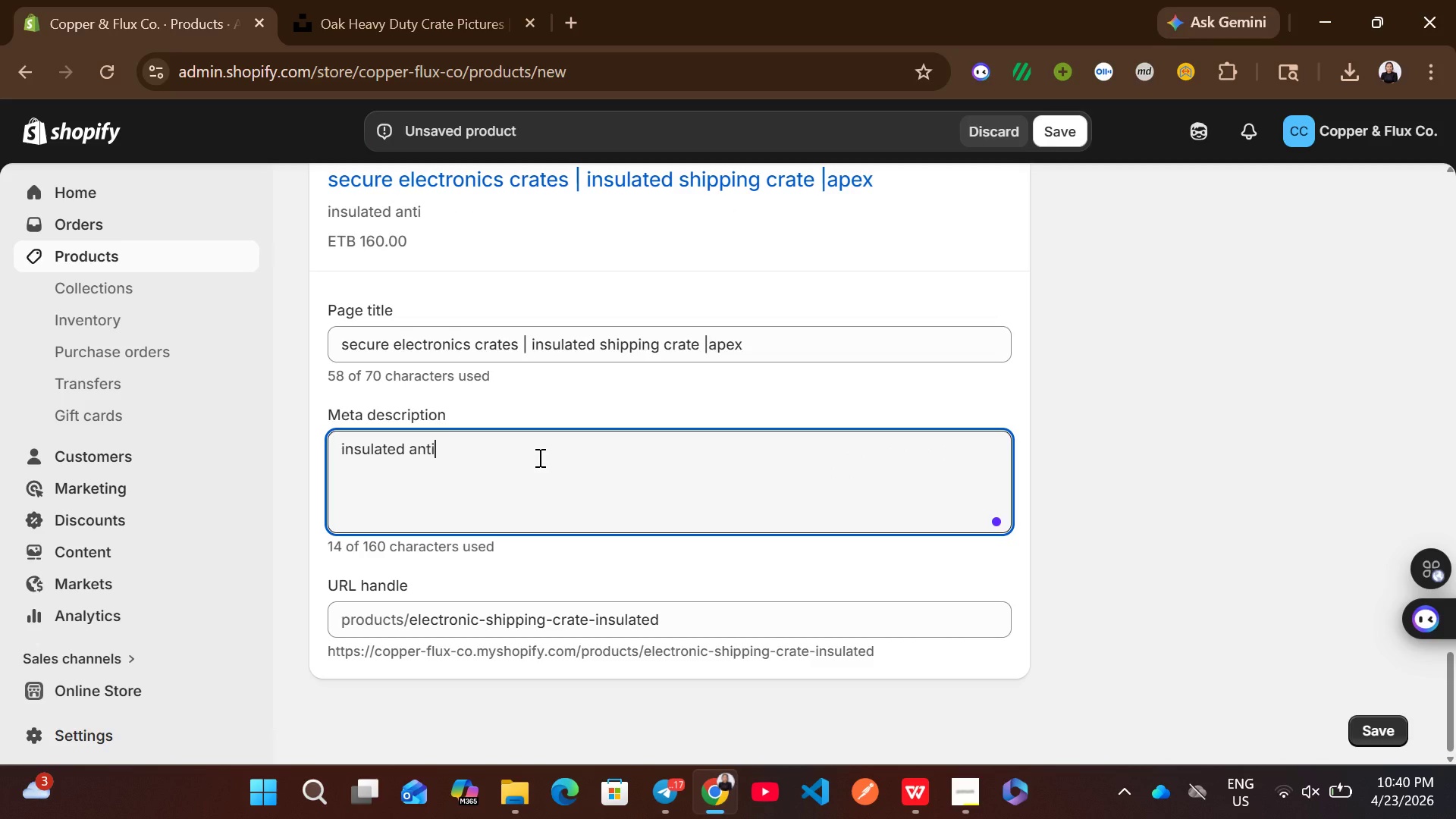 
type(-static crate for secure electronics transport.)
 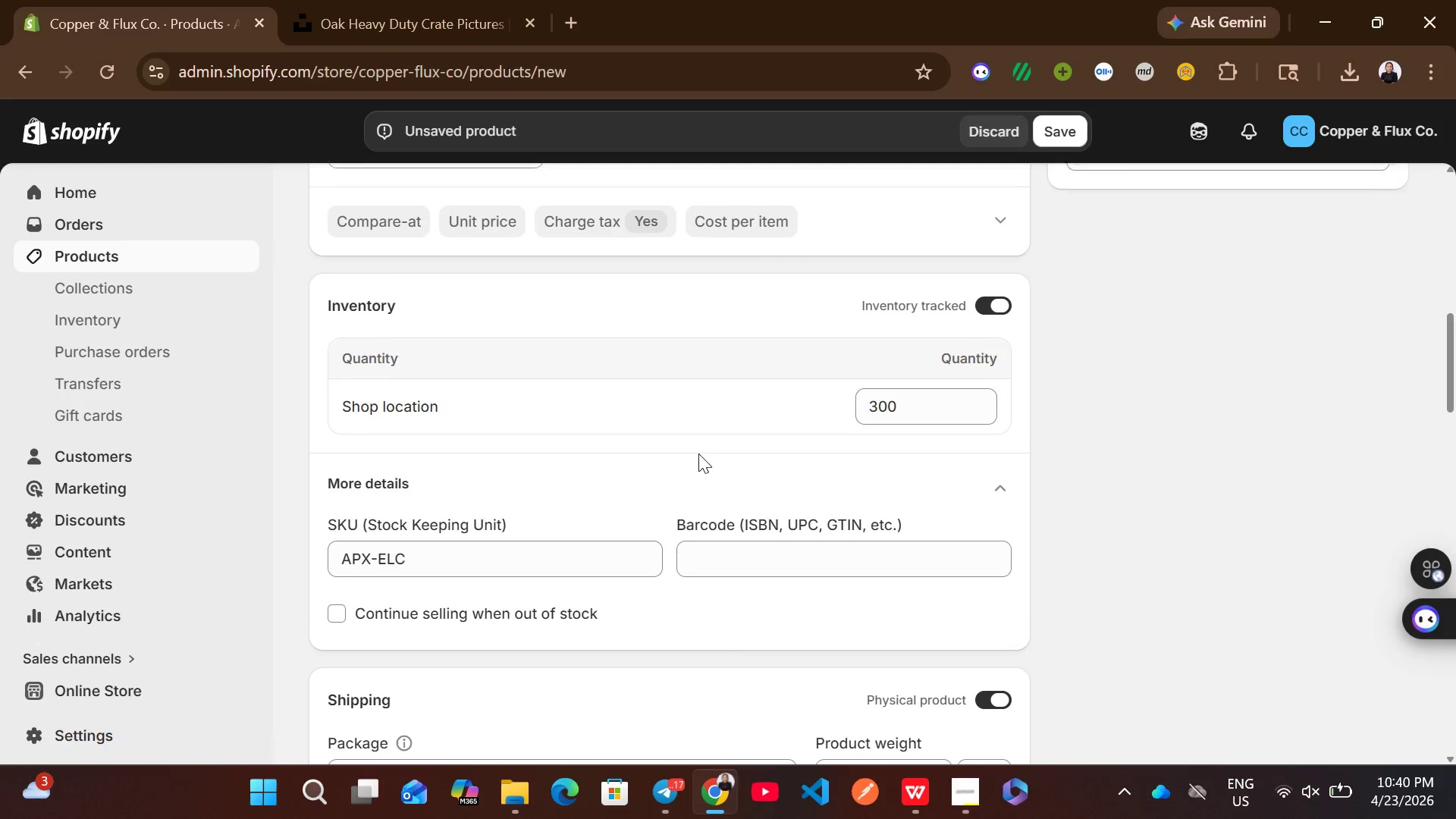 
wait(8.25)
 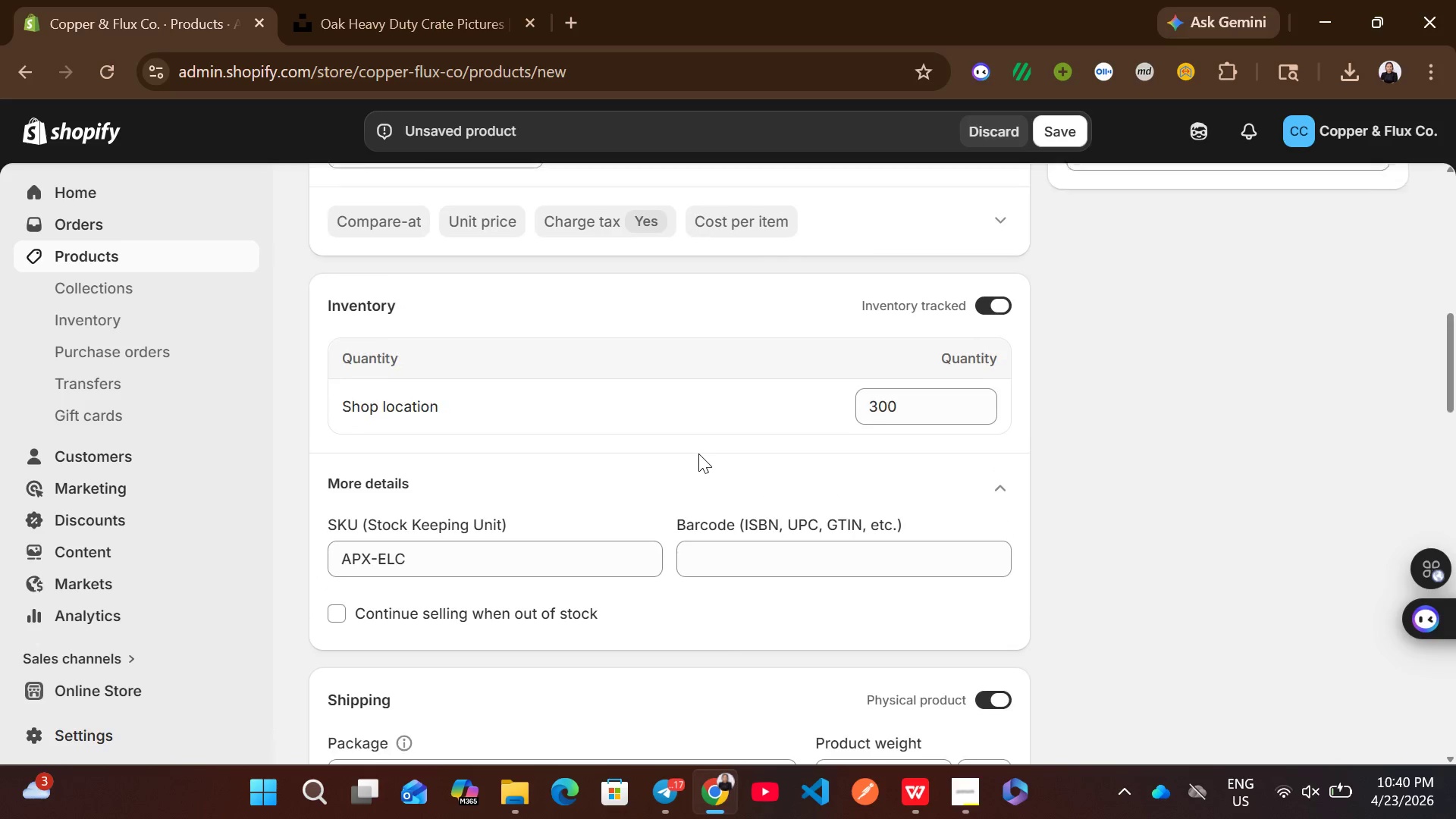 
left_click_drag(start_coordinate=[511, 284], to_coordinate=[274, 271])
 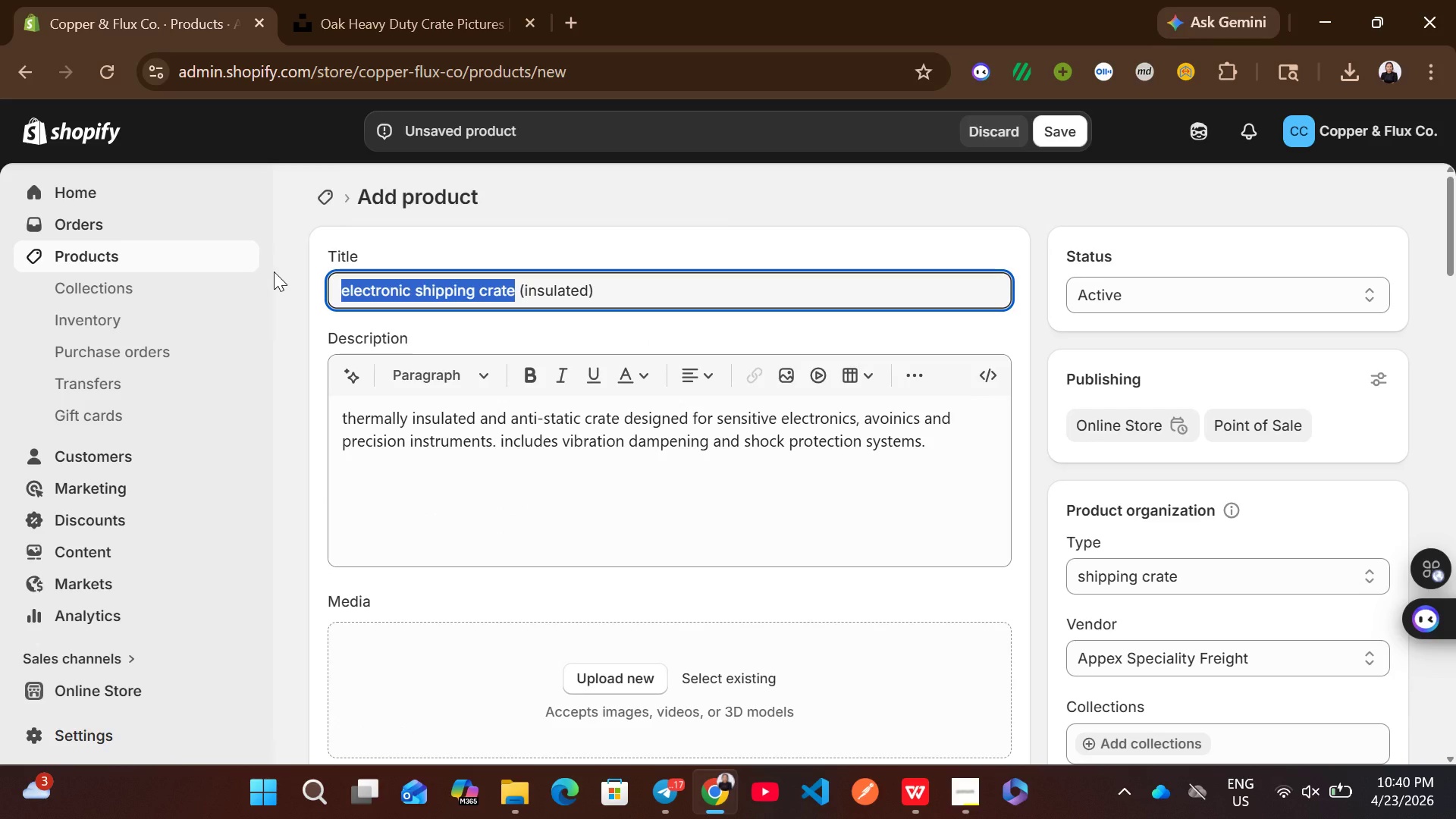 
key(Control+C)
 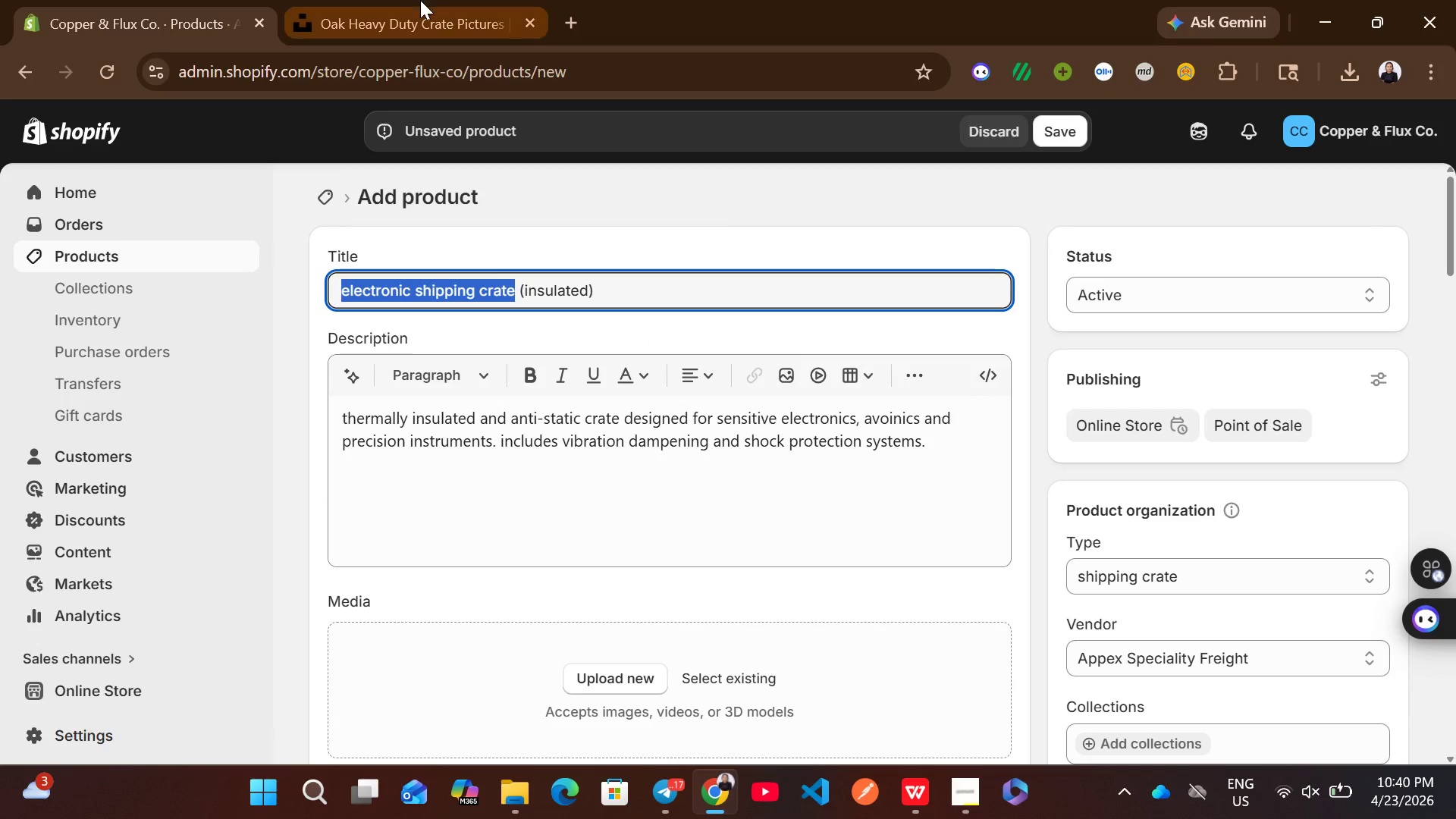 
left_click([420, 0])
 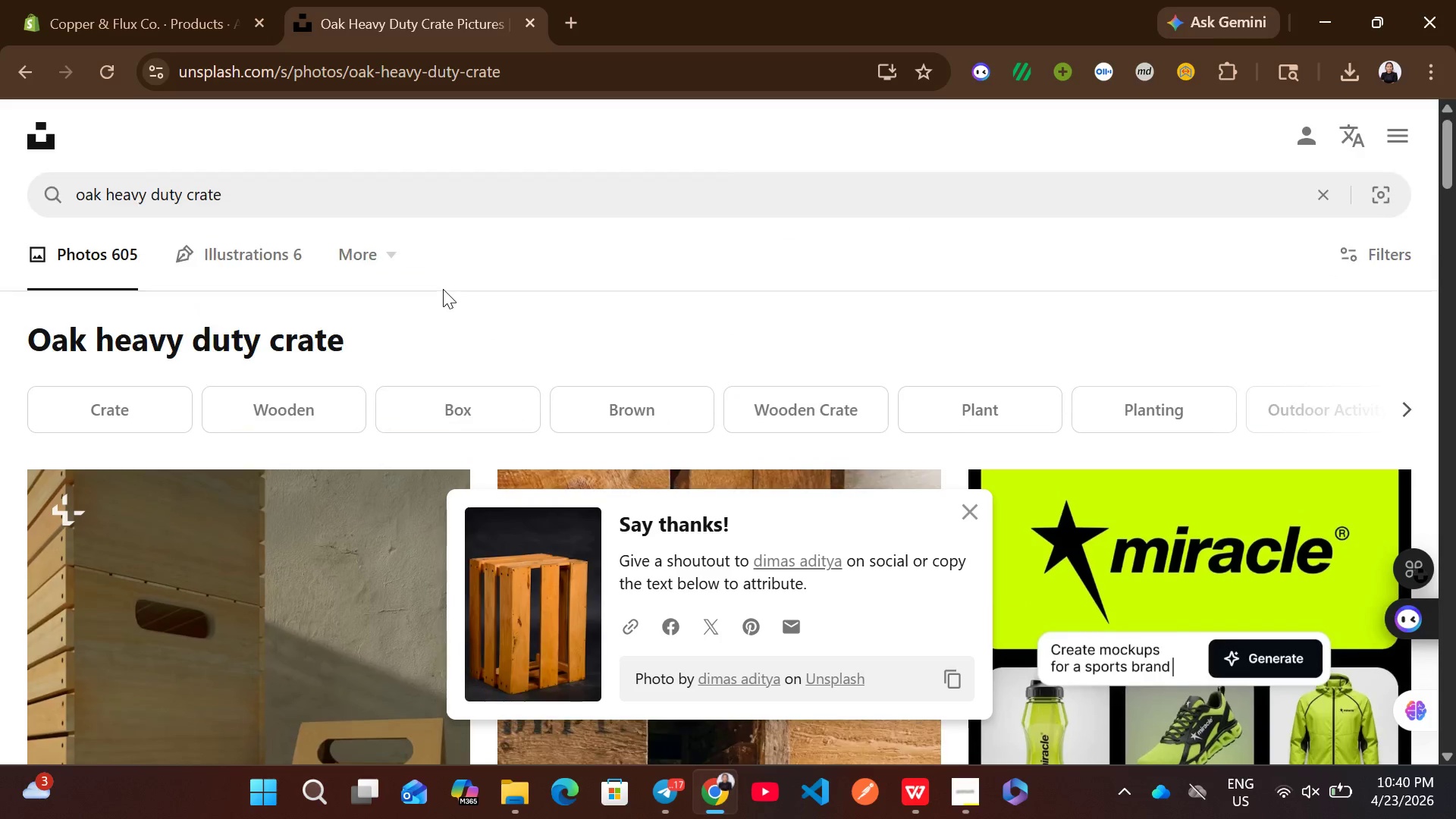 
left_click([400, 203])
 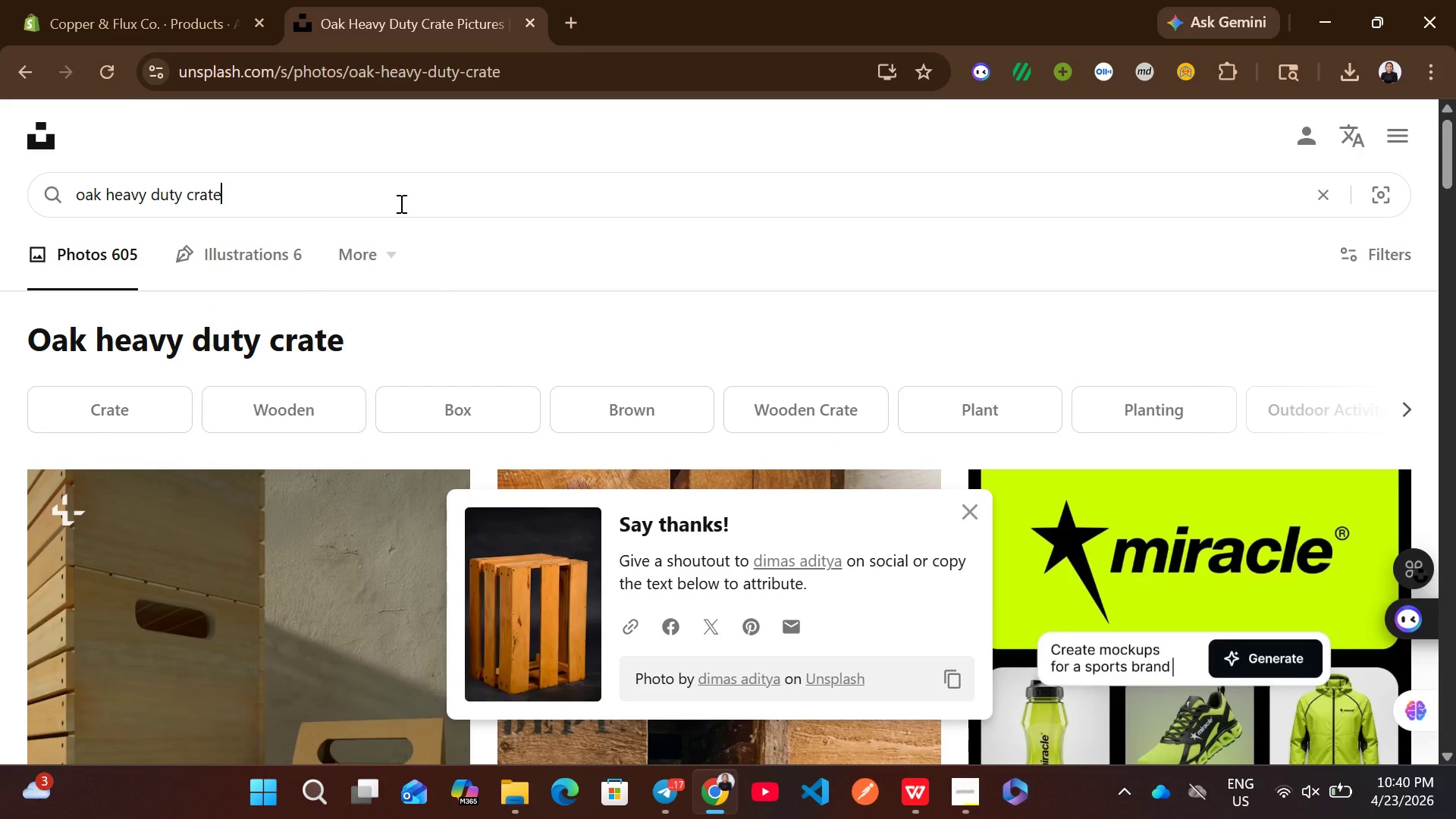 
key(Control+A)
 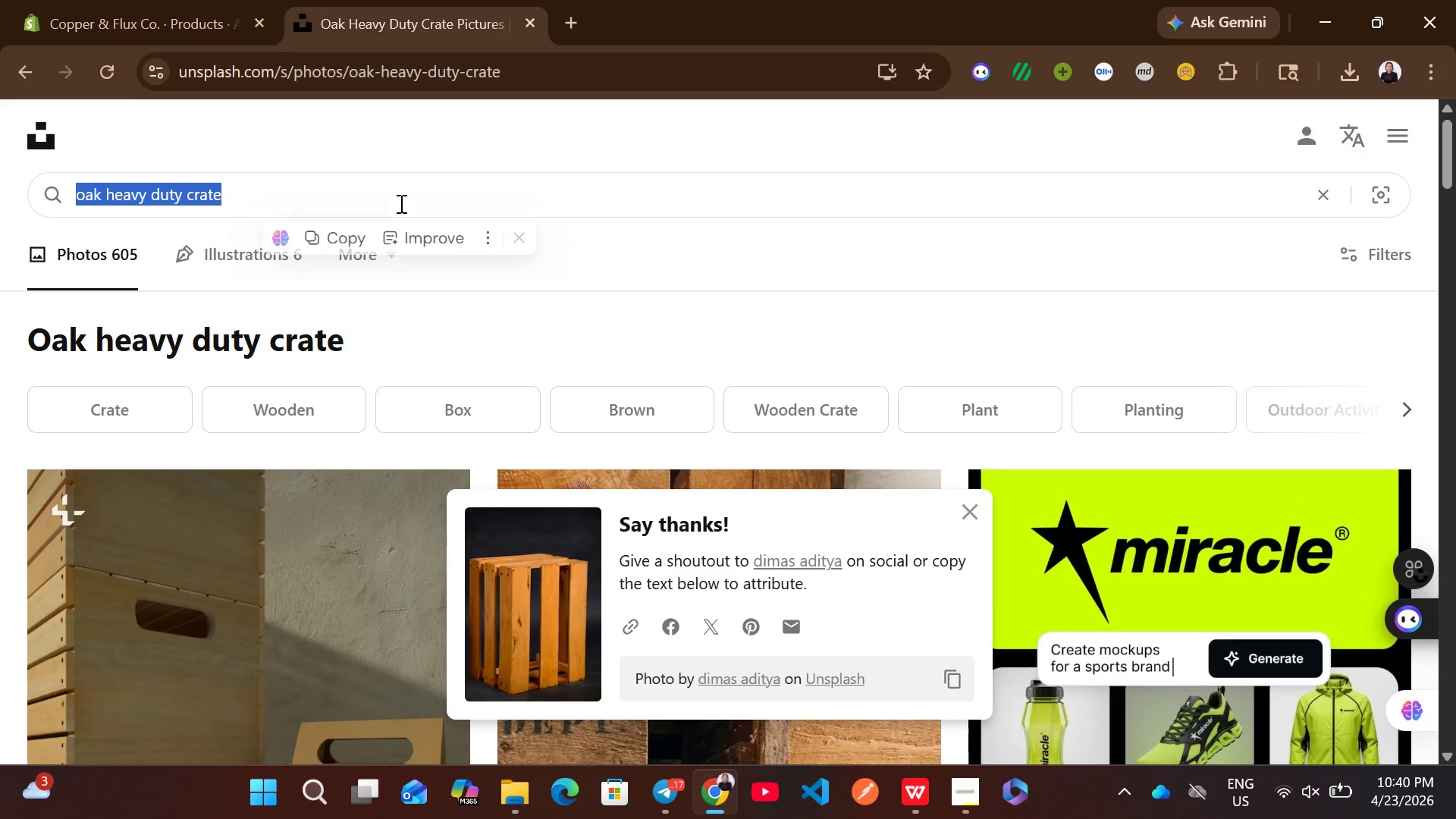 
key(Control+ControlLeft)
 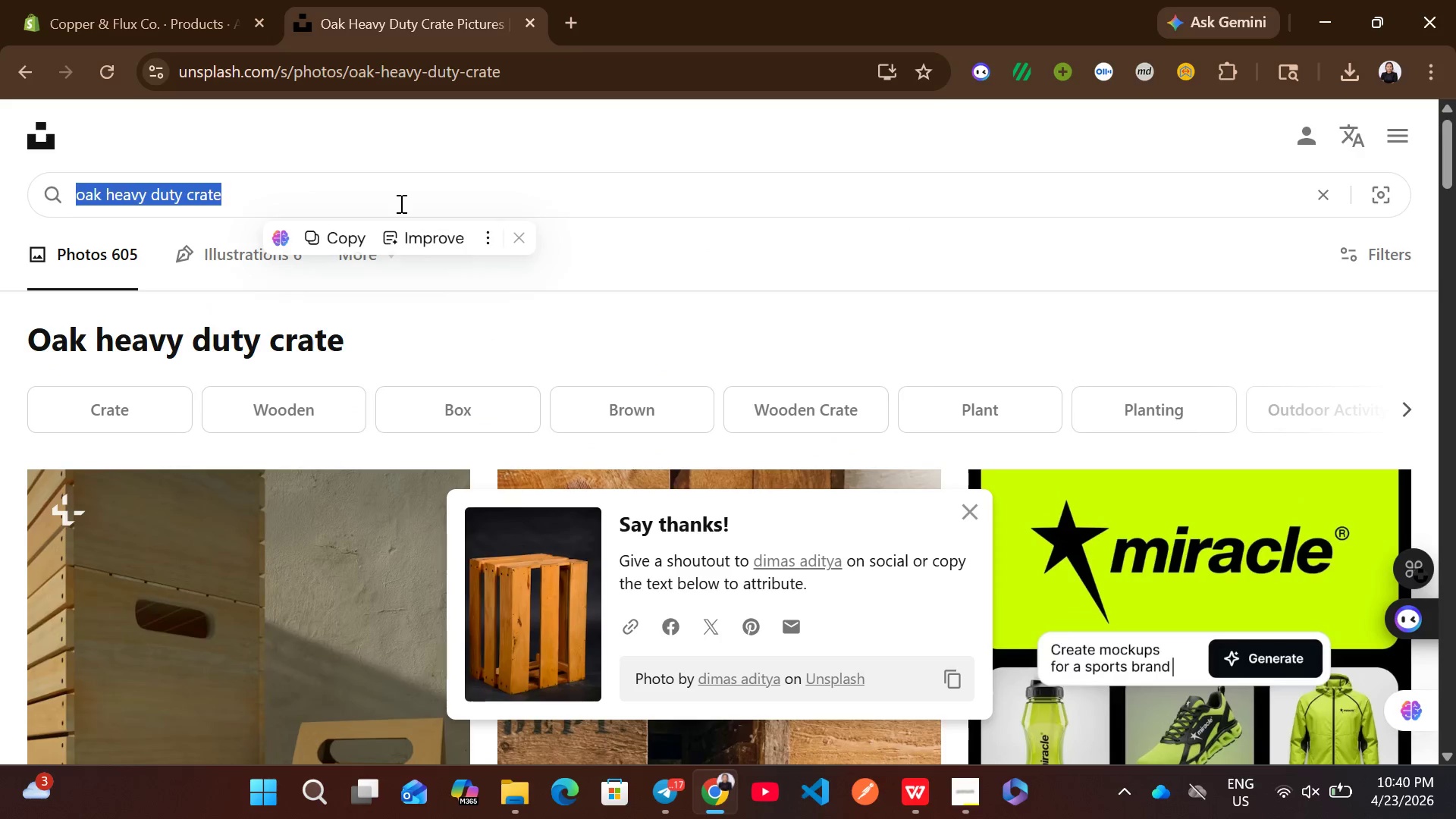 
key(Control+V)
 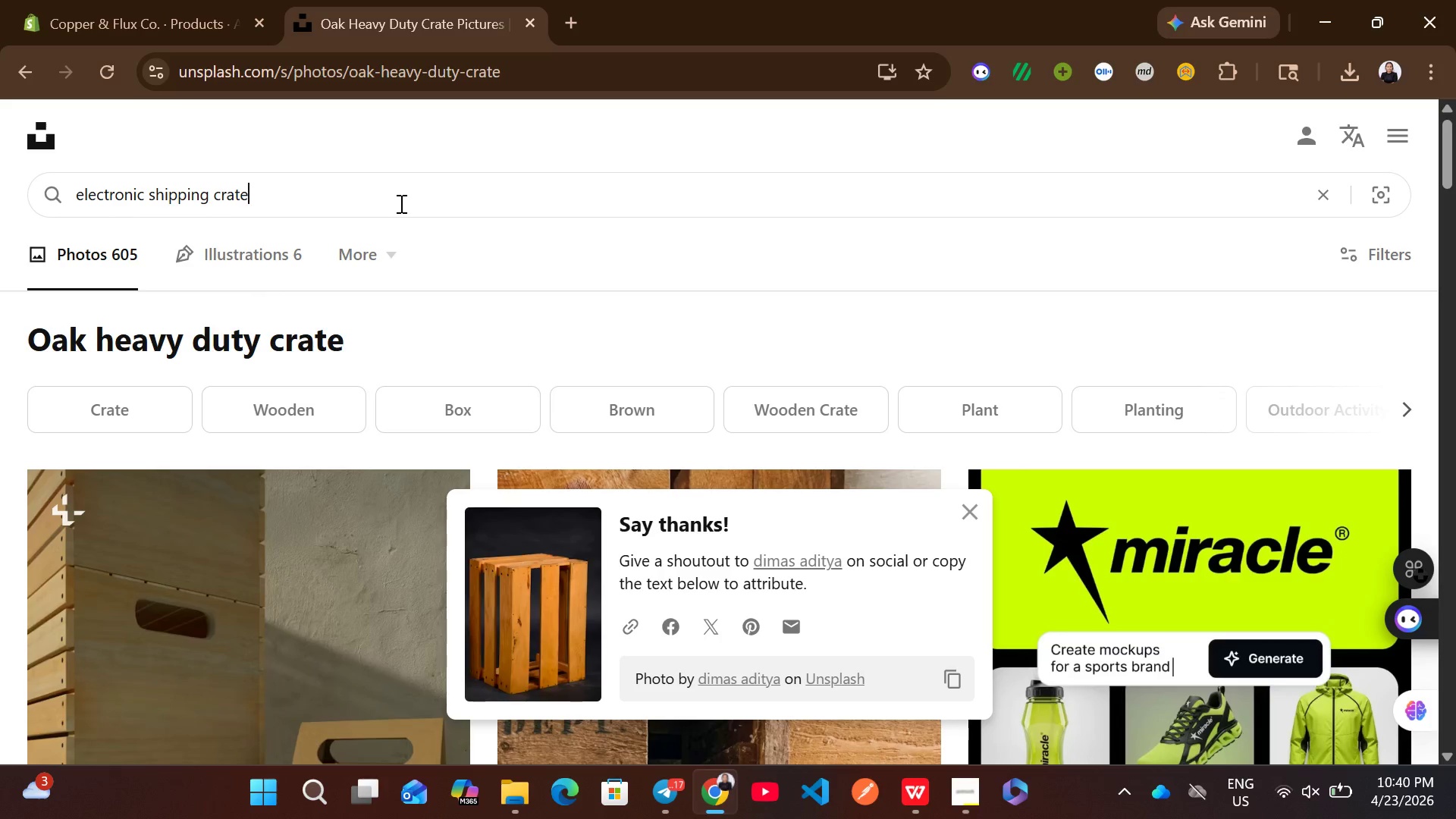 
key(Enter)
 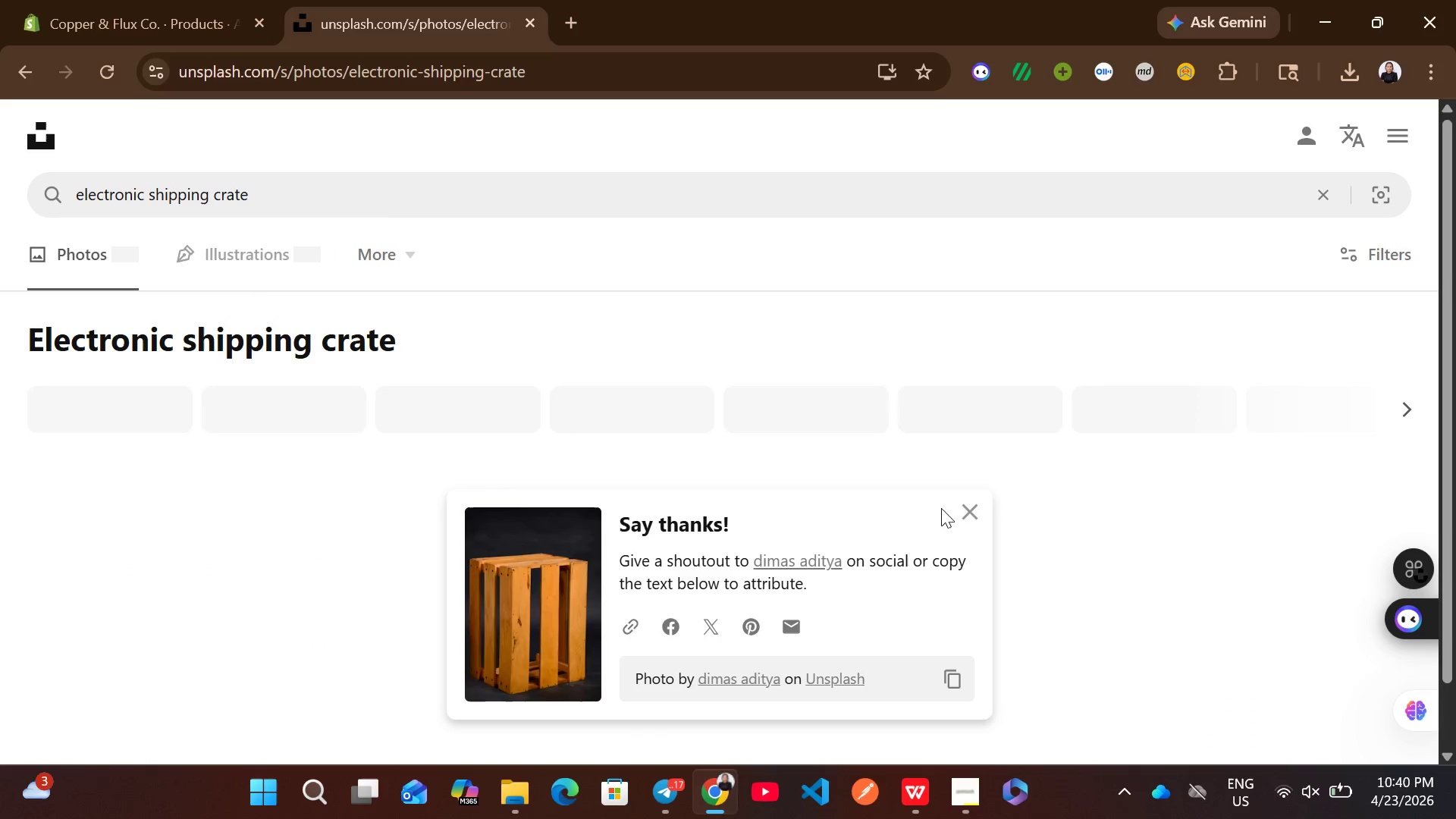 
left_click([967, 510])
 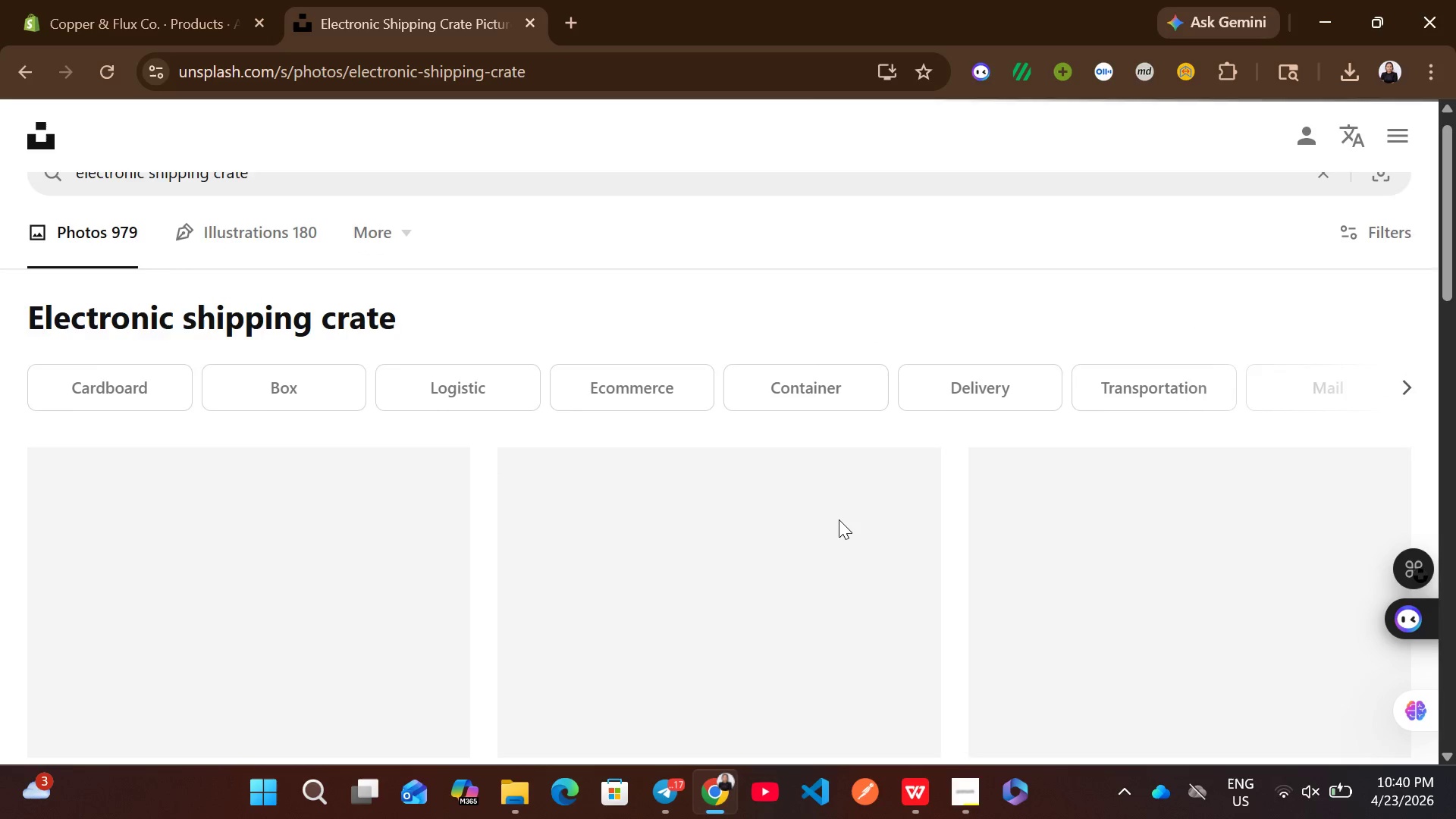 
wait(8.76)
 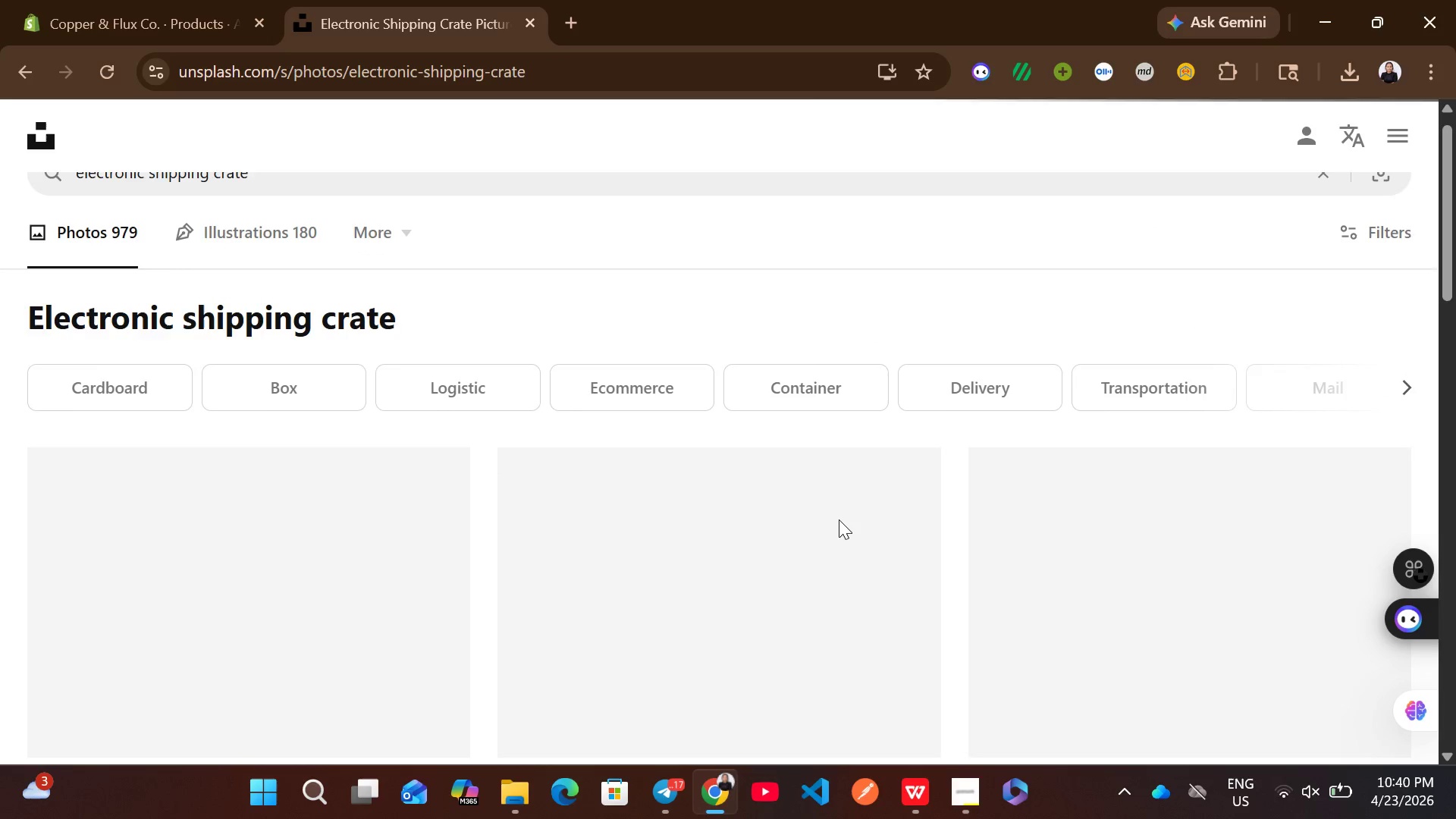 
mouse_move([738, 563])
 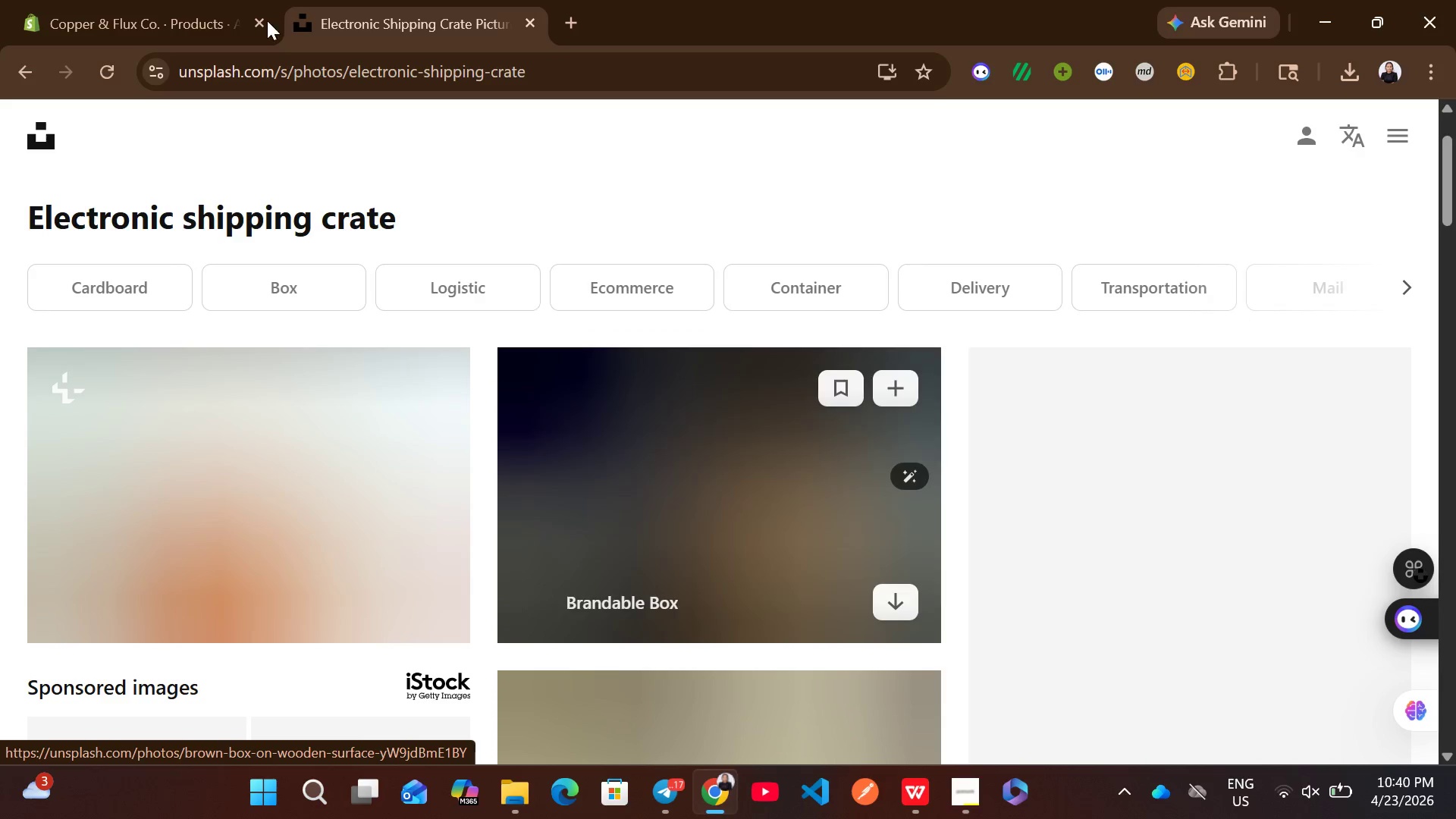 
left_click([162, 0])
 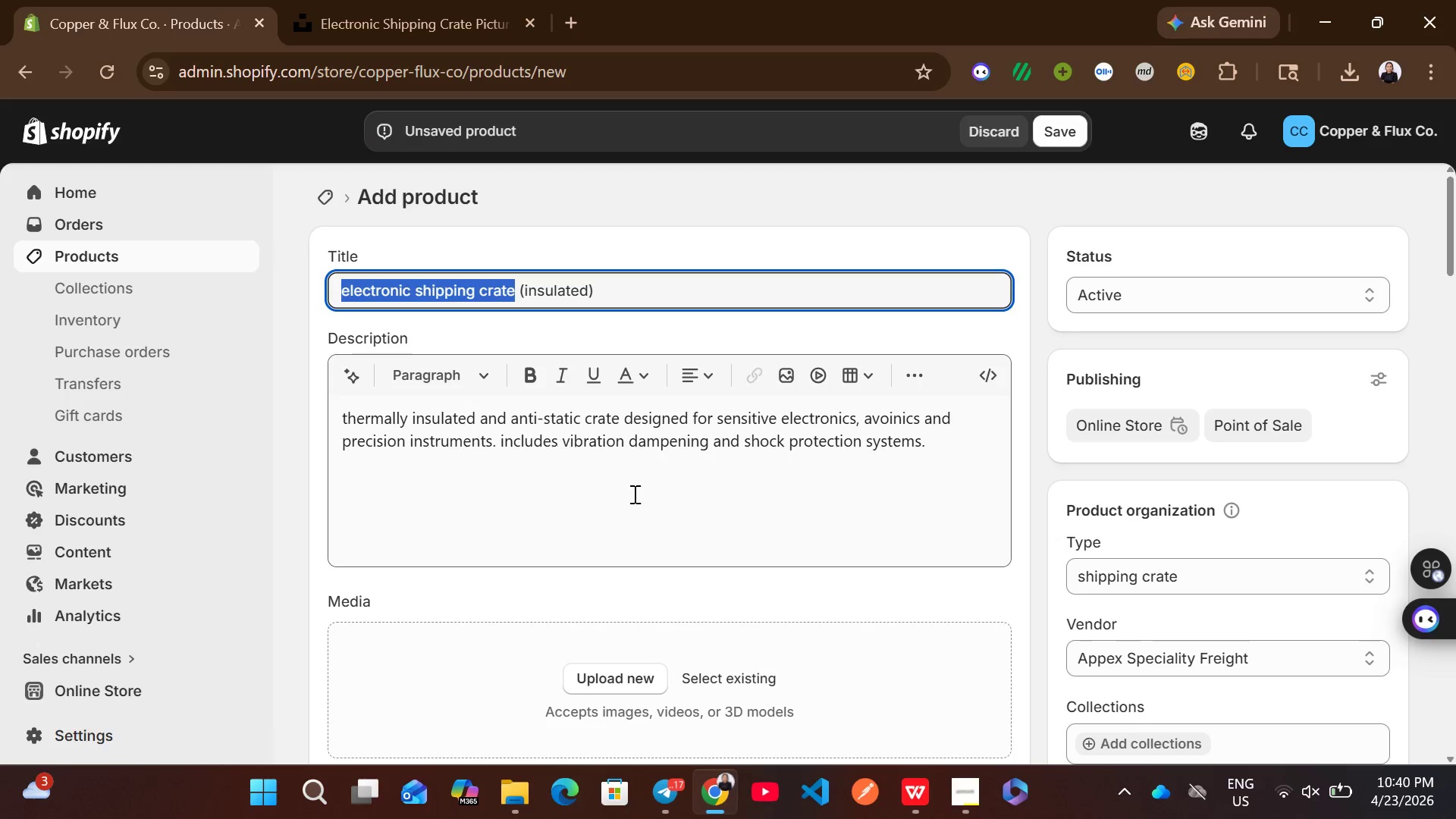 
left_click([634, 496])
 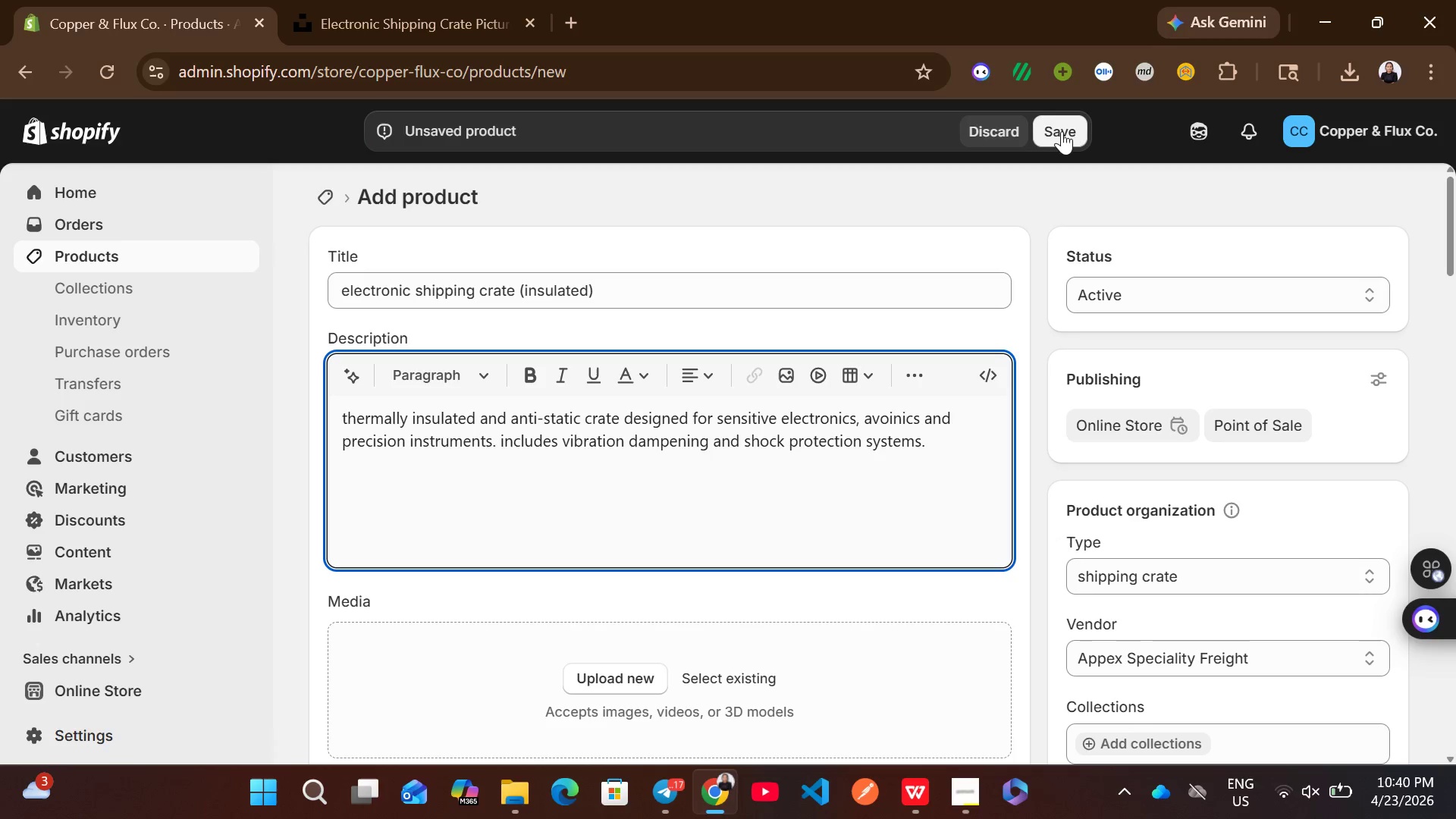 
left_click([1056, 132])
 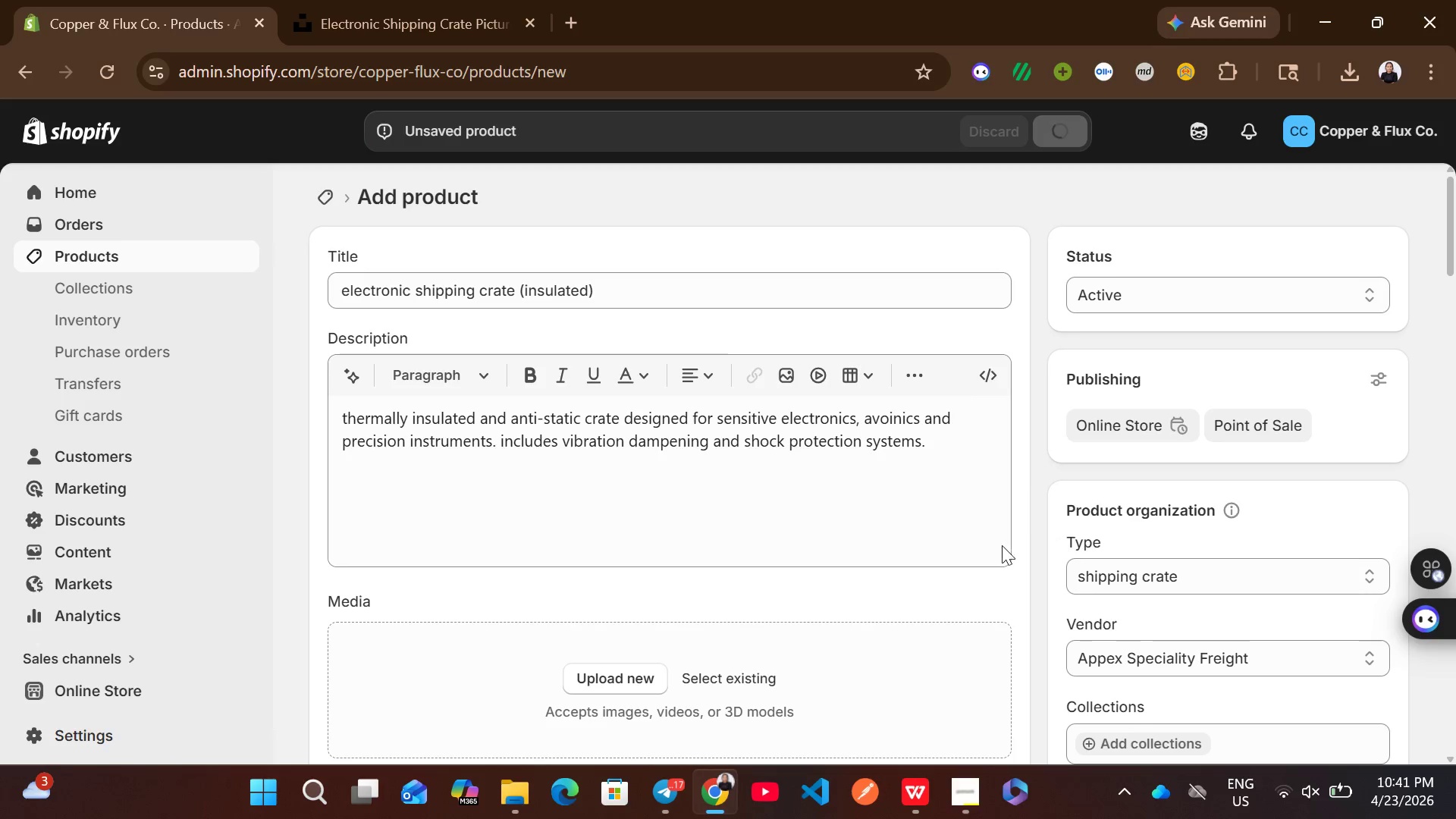 
left_click([965, 799])